 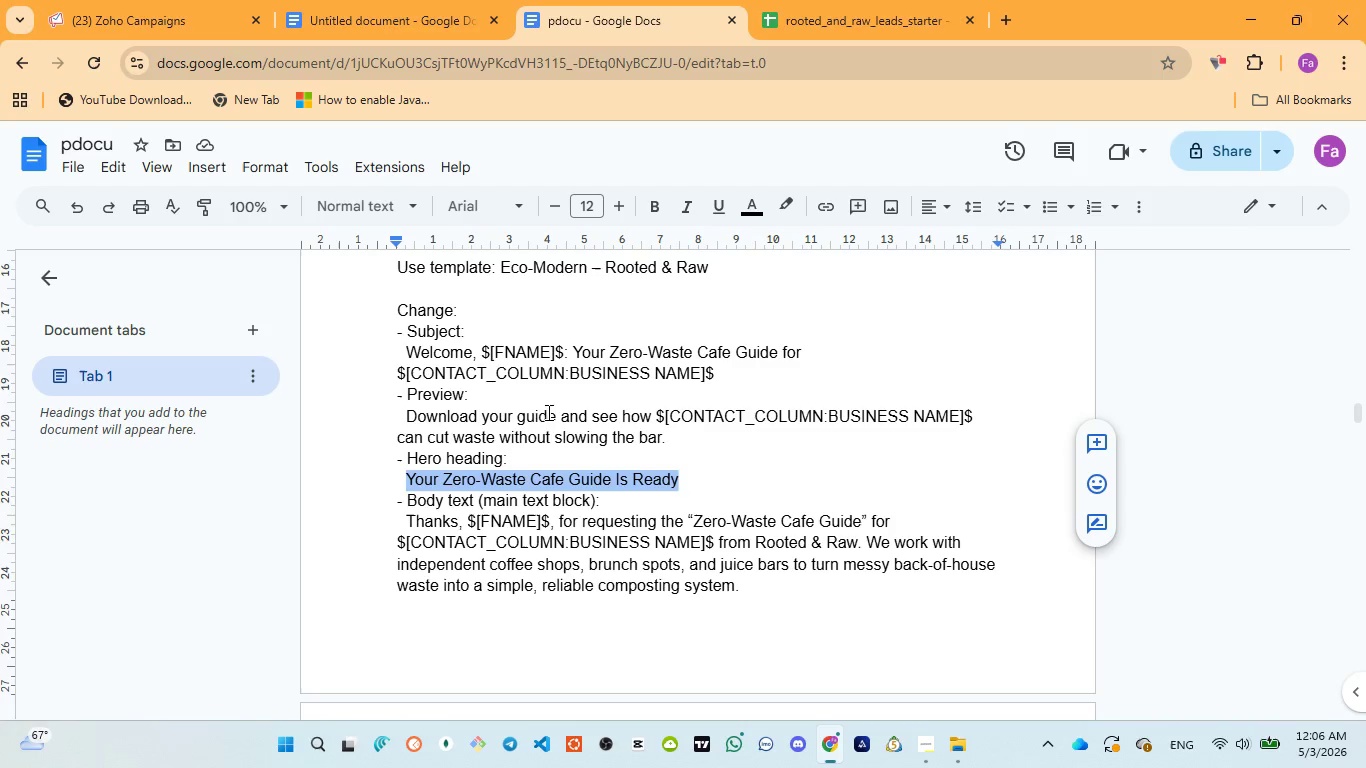 
key(Control+C)
 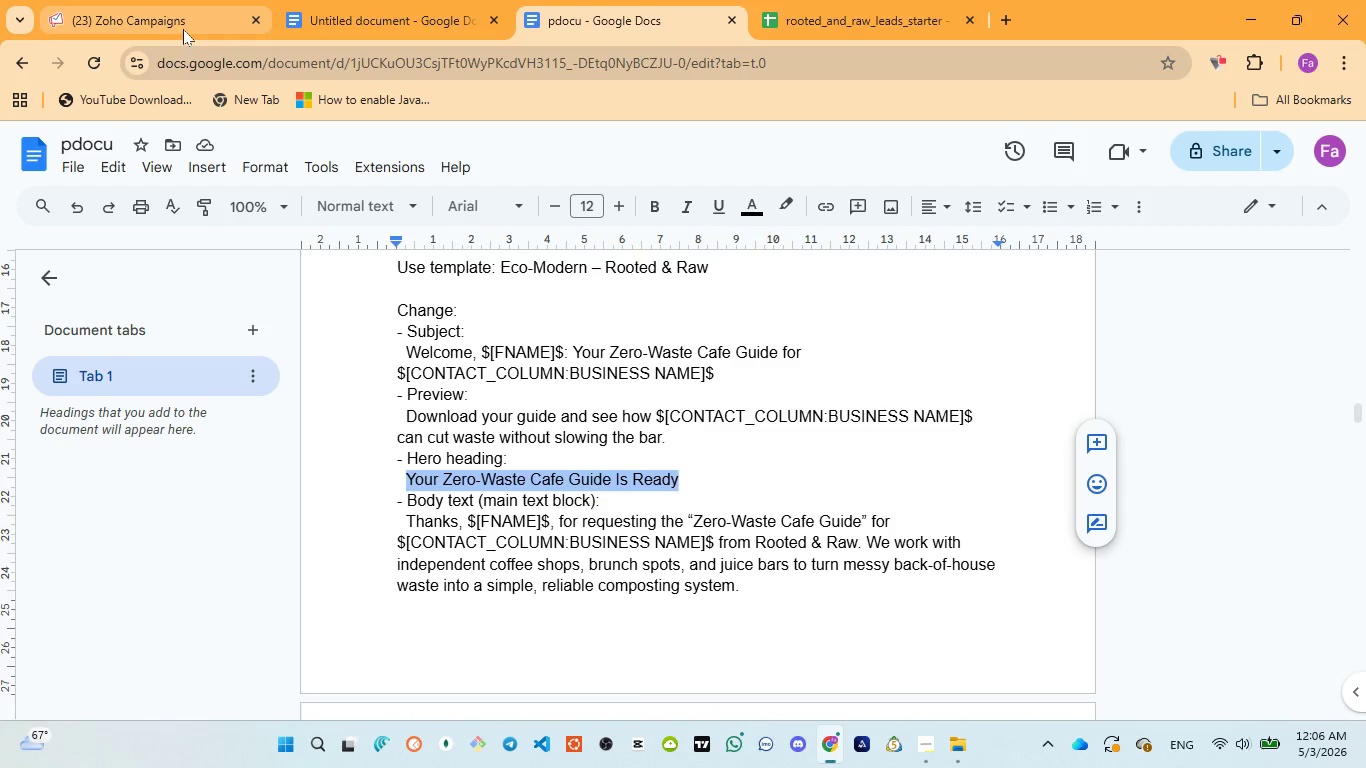 
left_click([371, 15])
 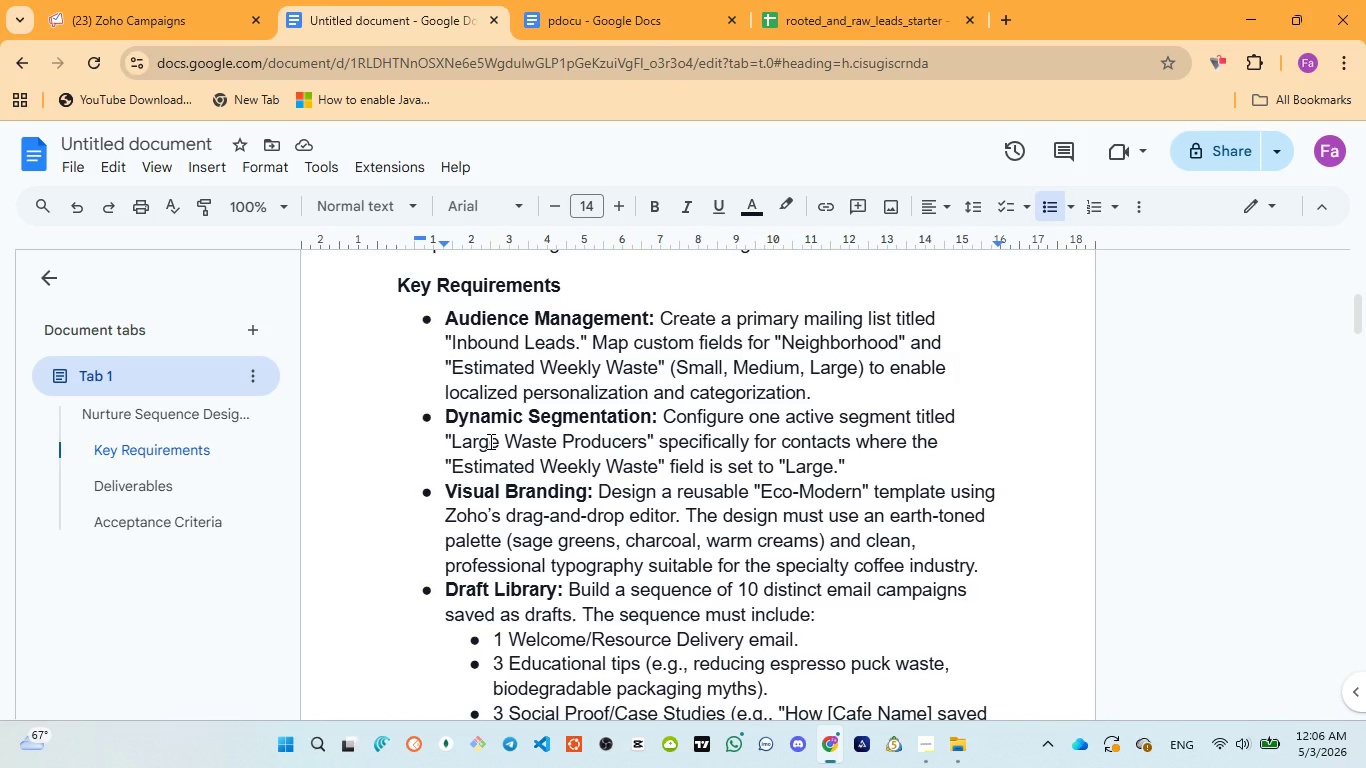 
scroll: coordinate [559, 539], scroll_direction: down, amount: 3.0
 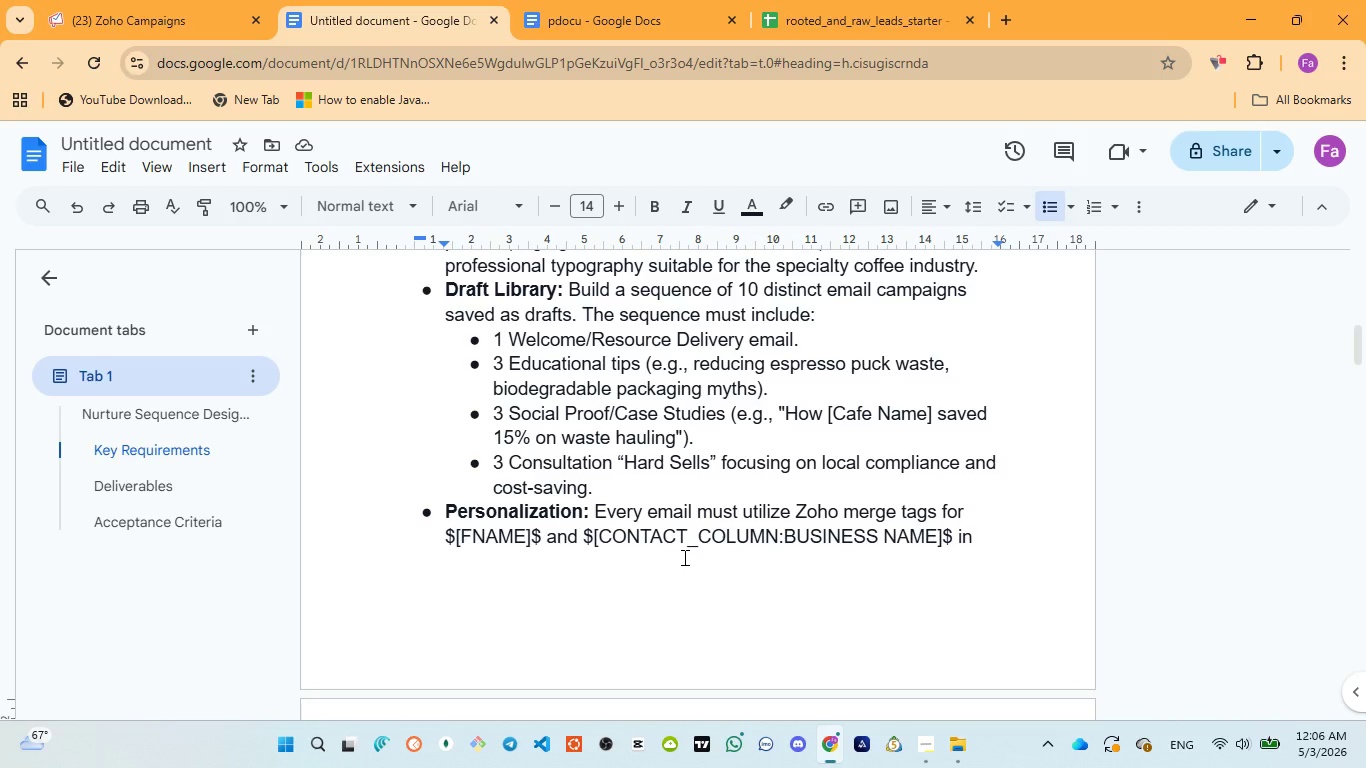 
wait(20.02)
 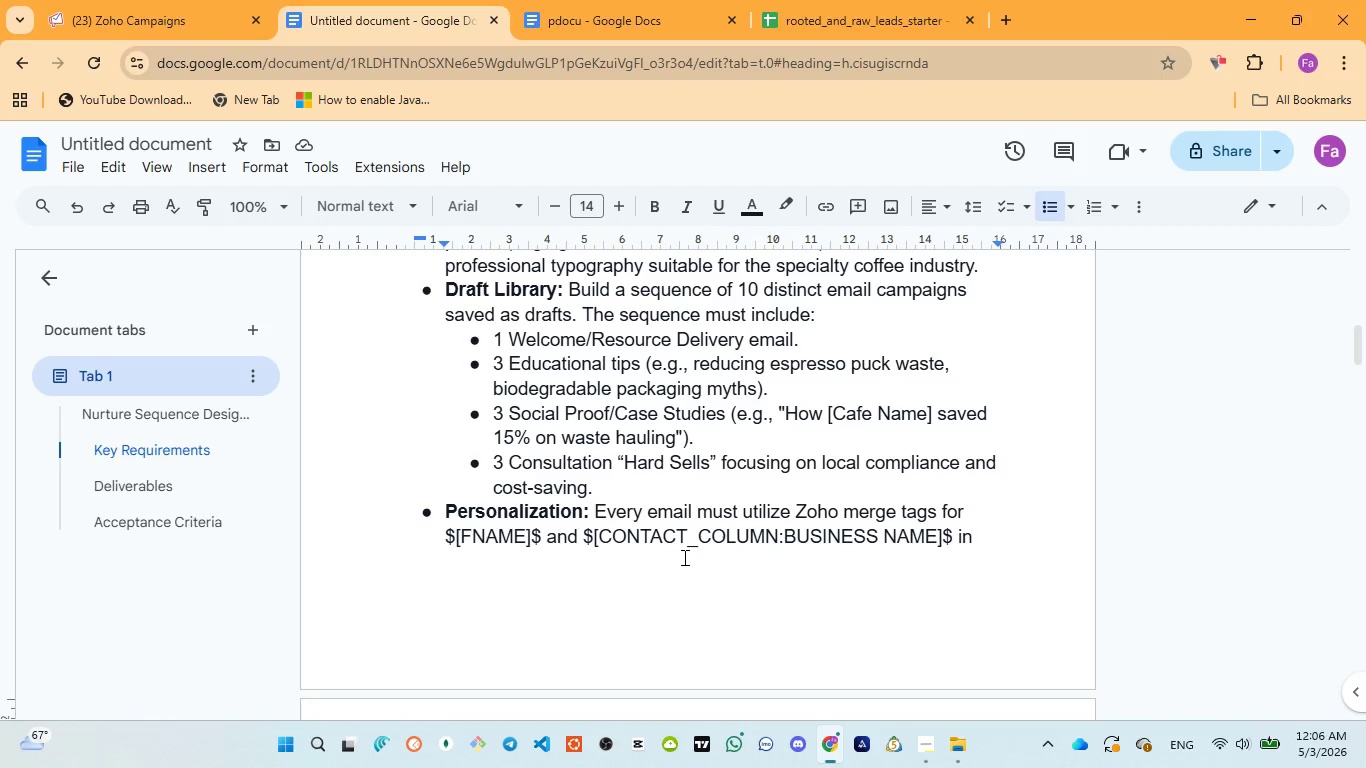 
scroll: coordinate [683, 557], scroll_direction: down, amount: 1.0
 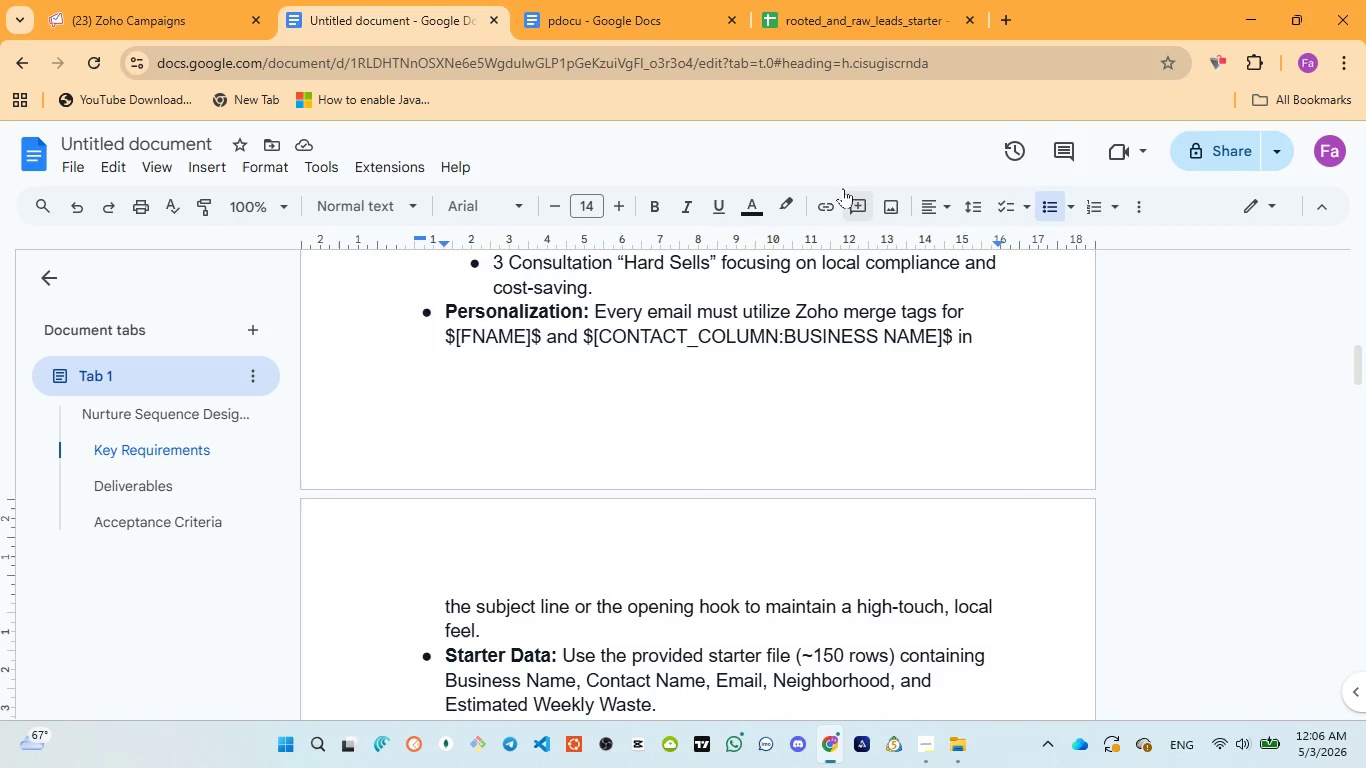 
left_click([814, 0])
 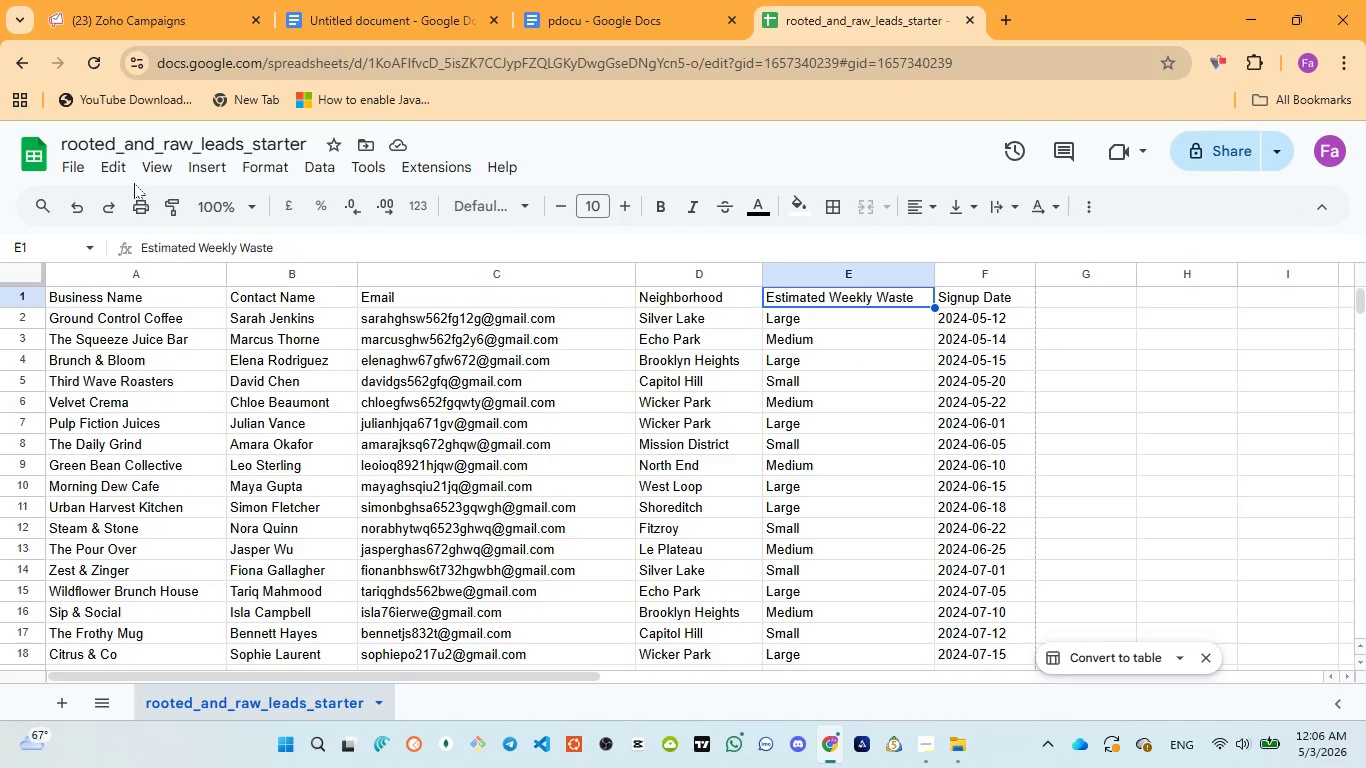 
wait(9.33)
 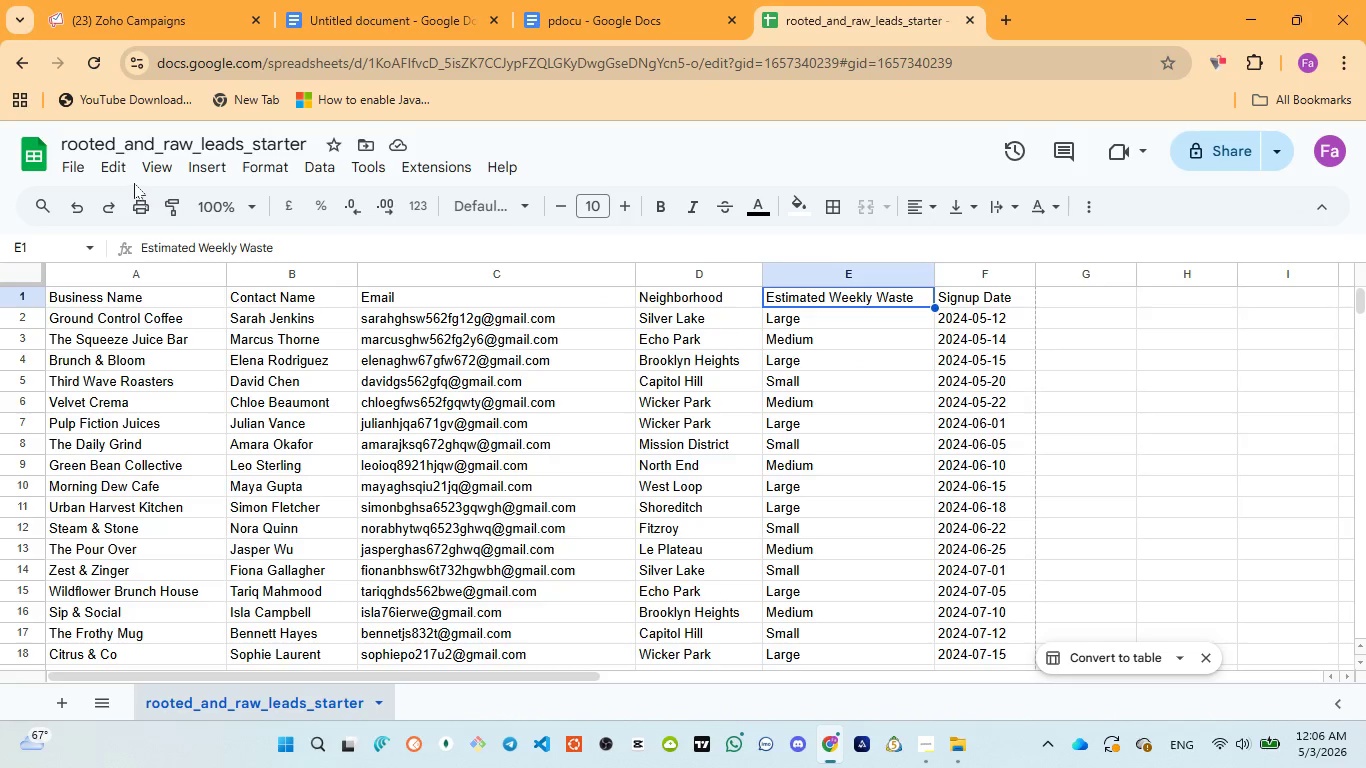 
left_click([191, 28])
 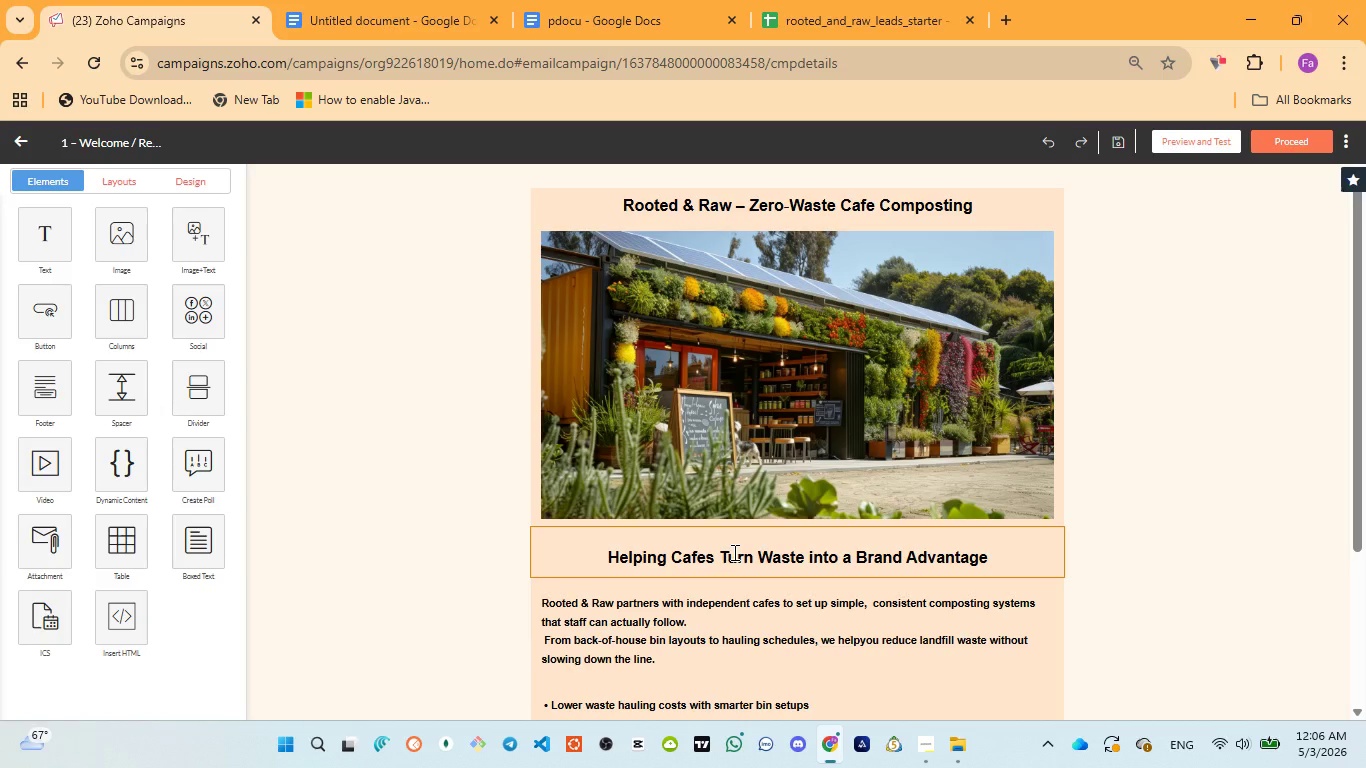 
scroll: coordinate [734, 552], scroll_direction: down, amount: 1.0
 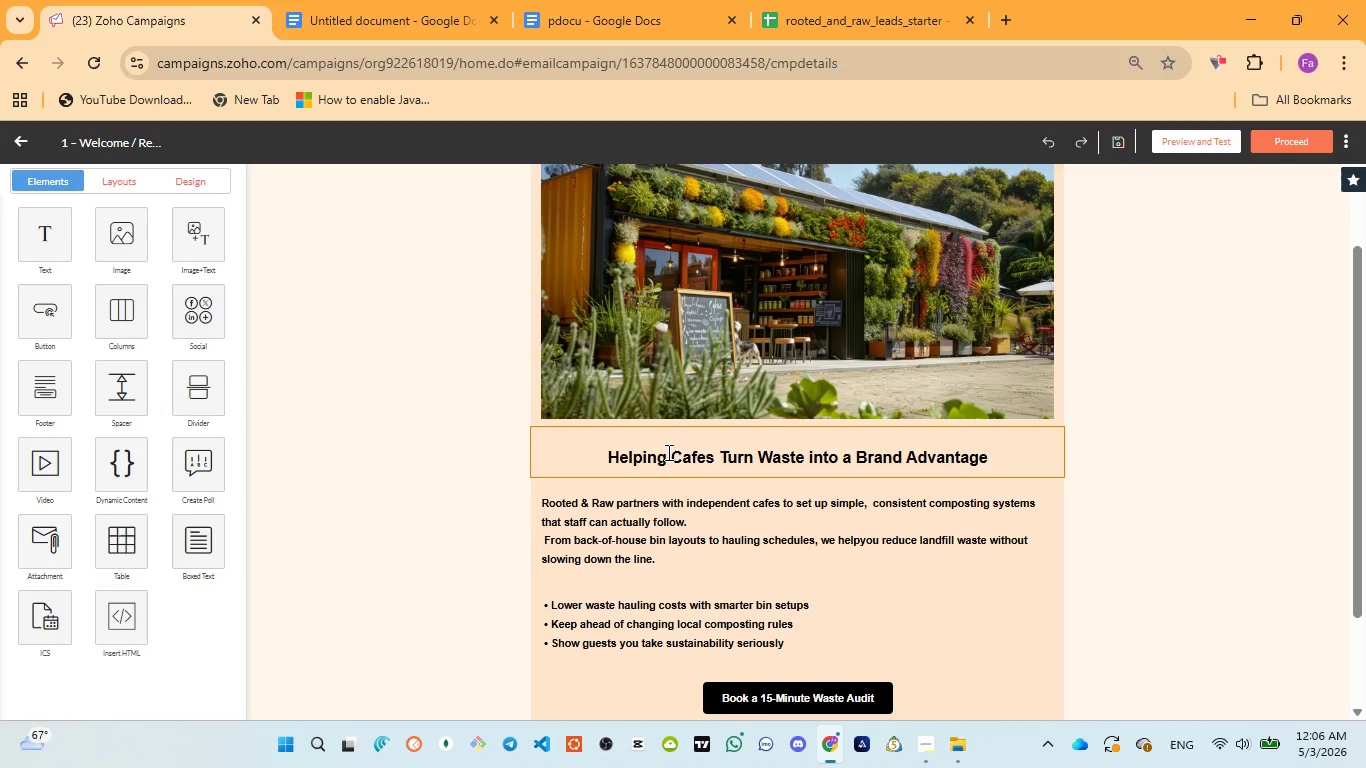 
left_click([666, 452])
 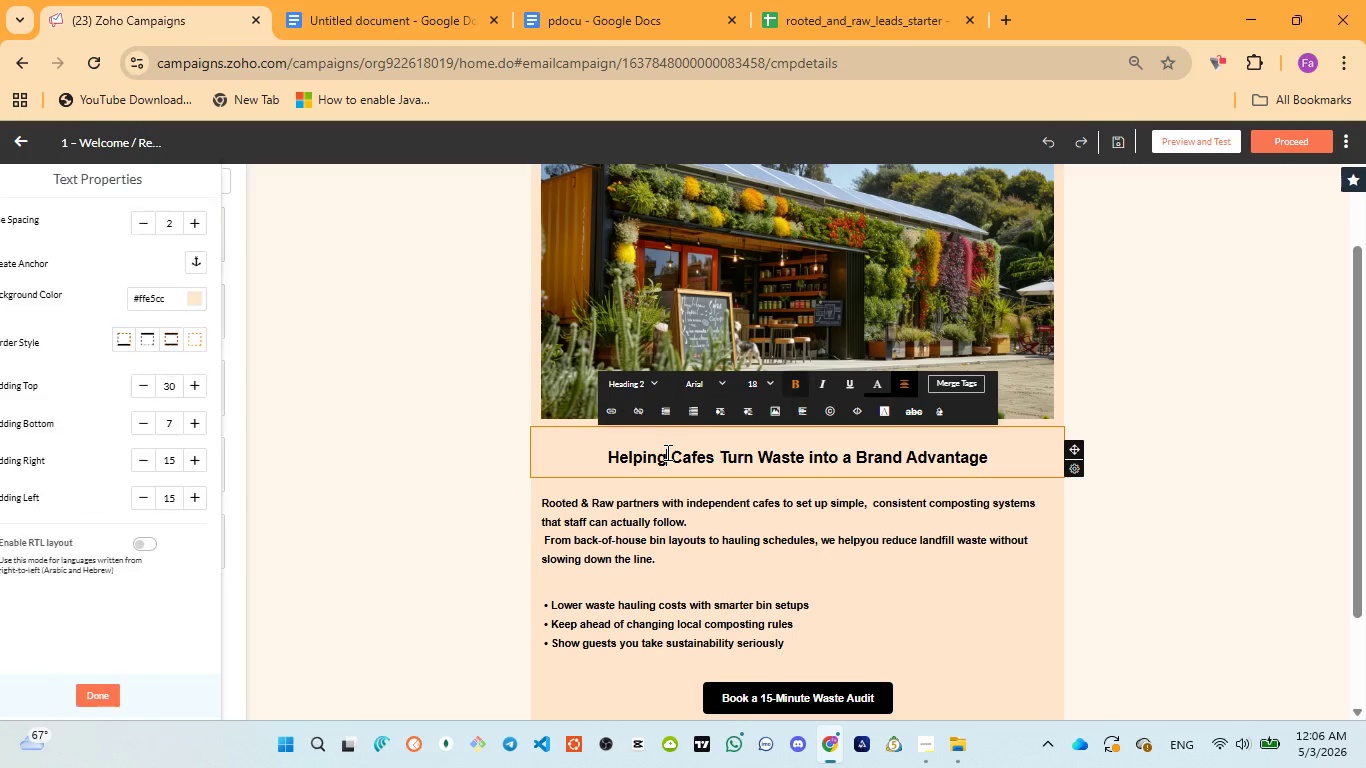 
key(Control+A)
 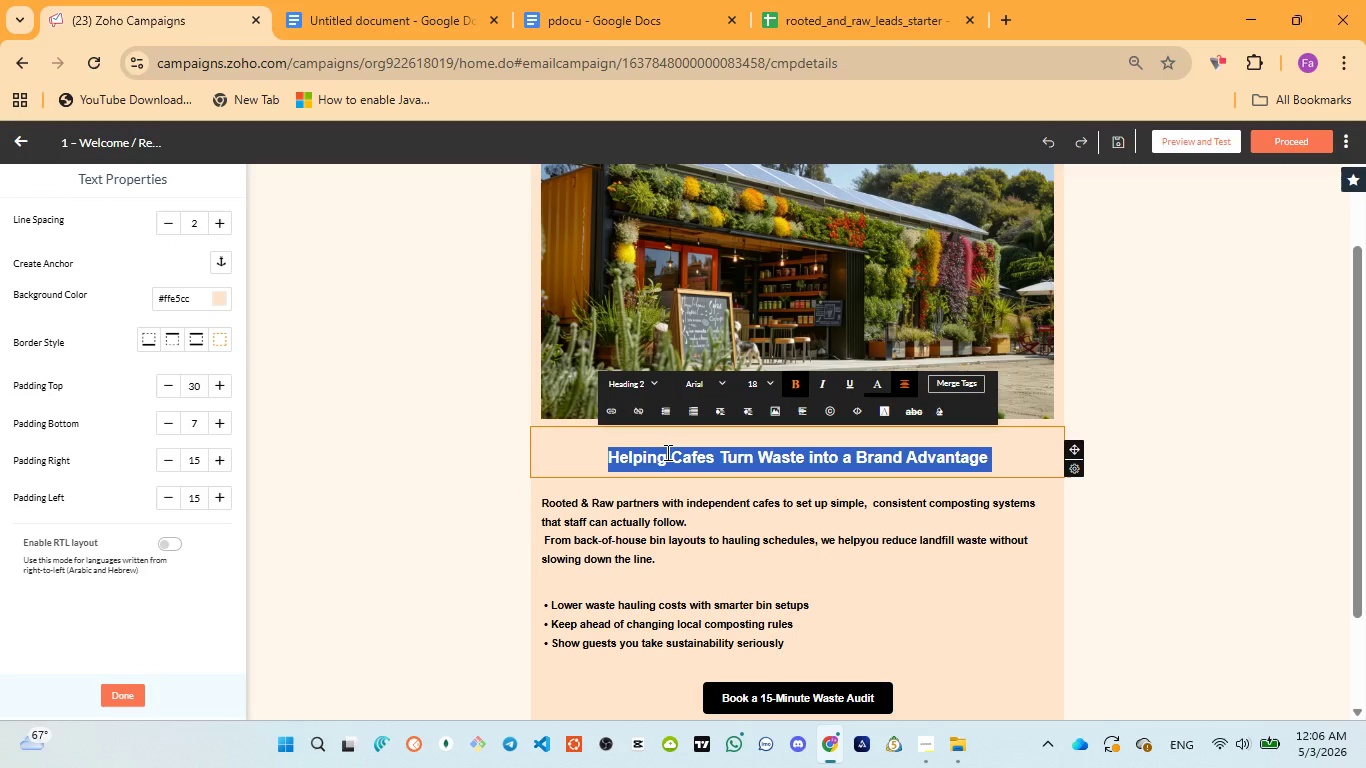 
hold_key(key=ControlLeft, duration=1.45)
 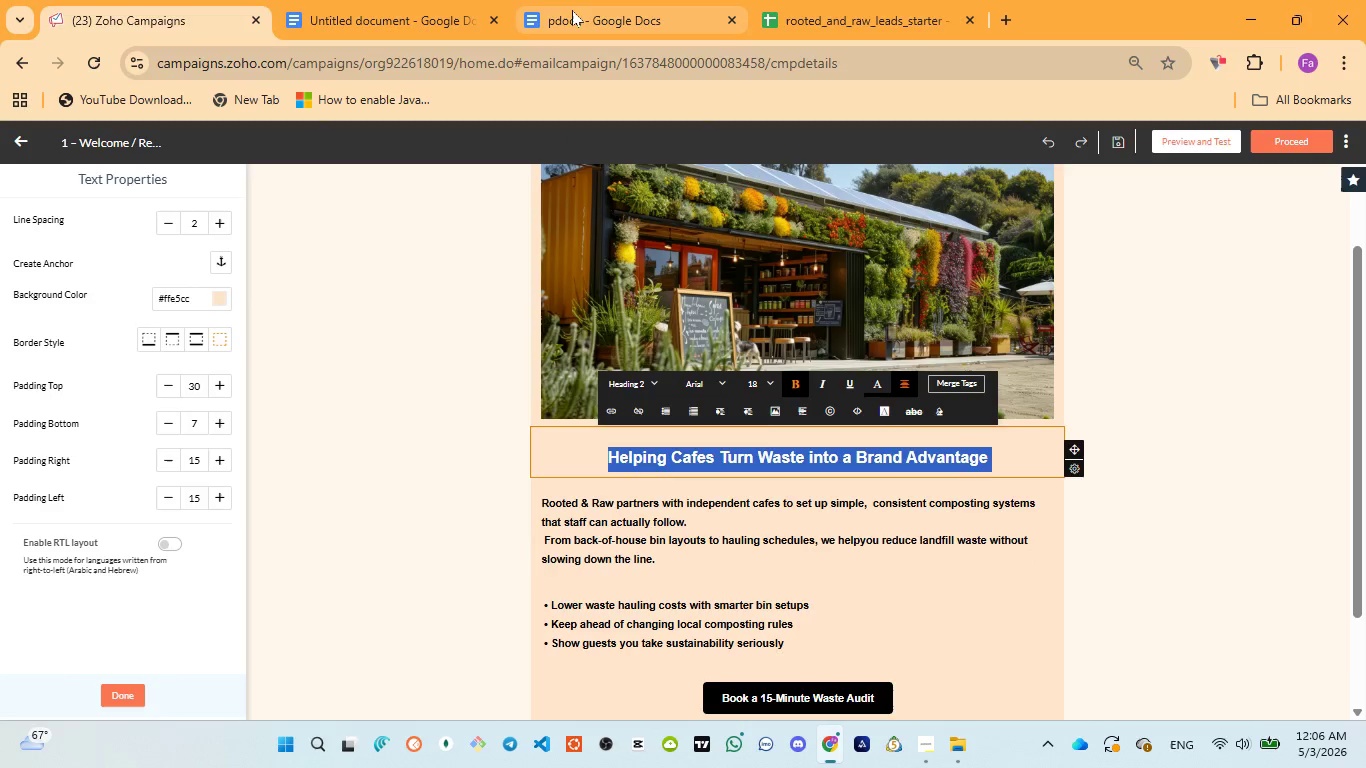 
left_click([573, 6])
 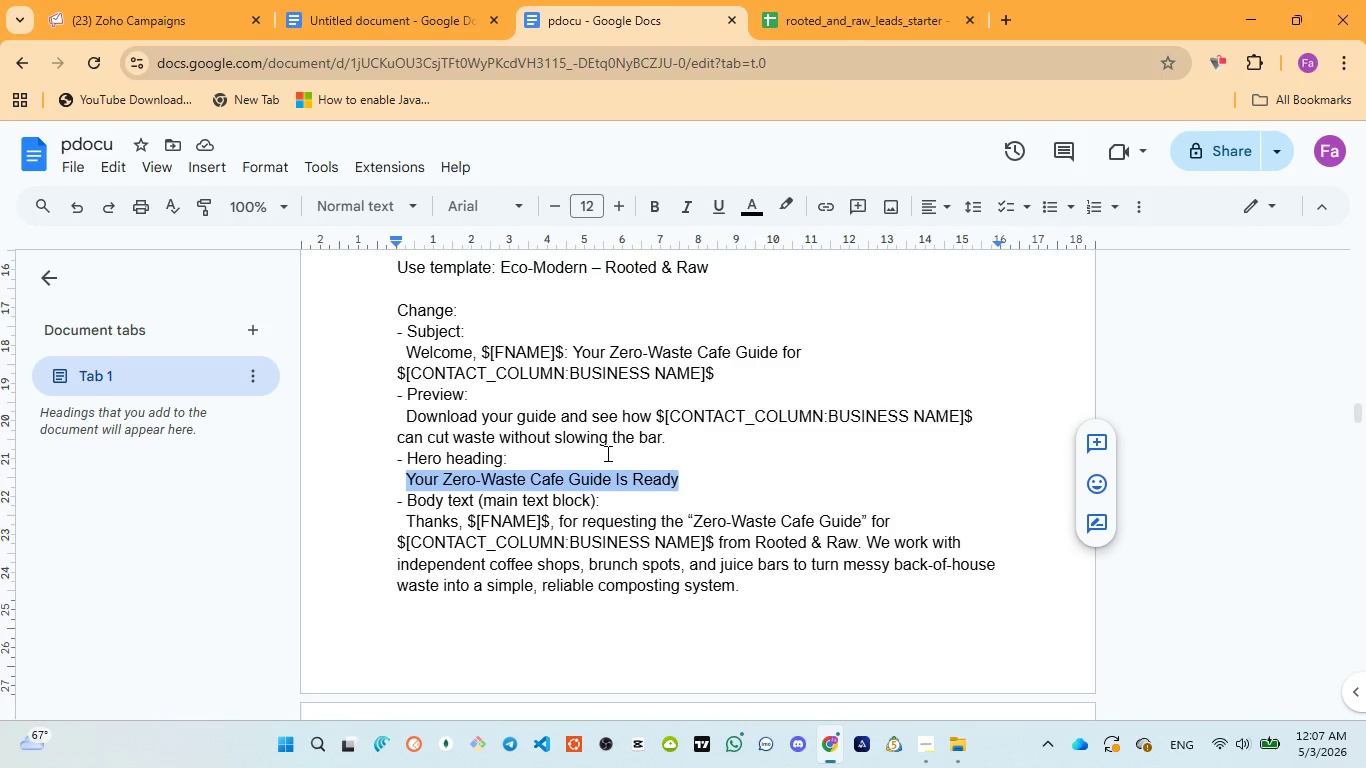 
wait(5.95)
 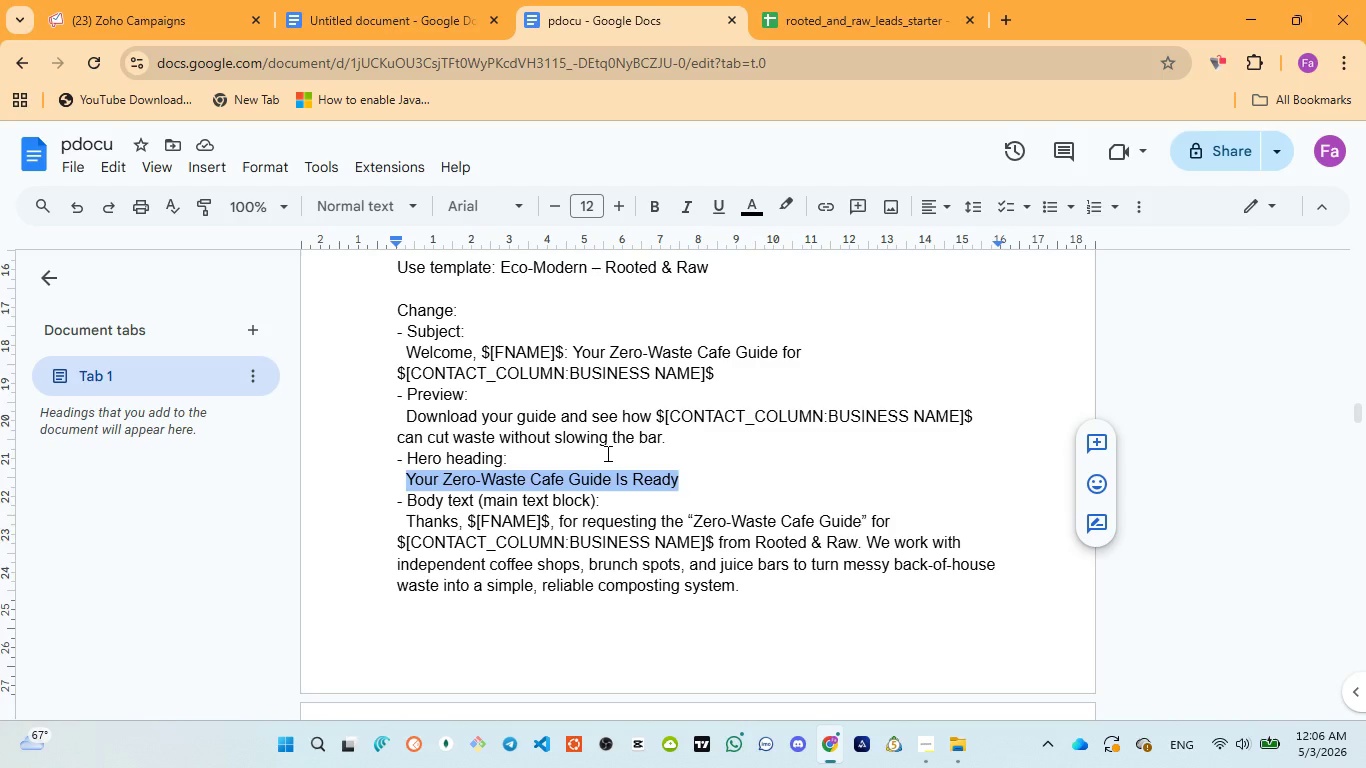 
scroll: coordinate [606, 453], scroll_direction: down, amount: 1.0
 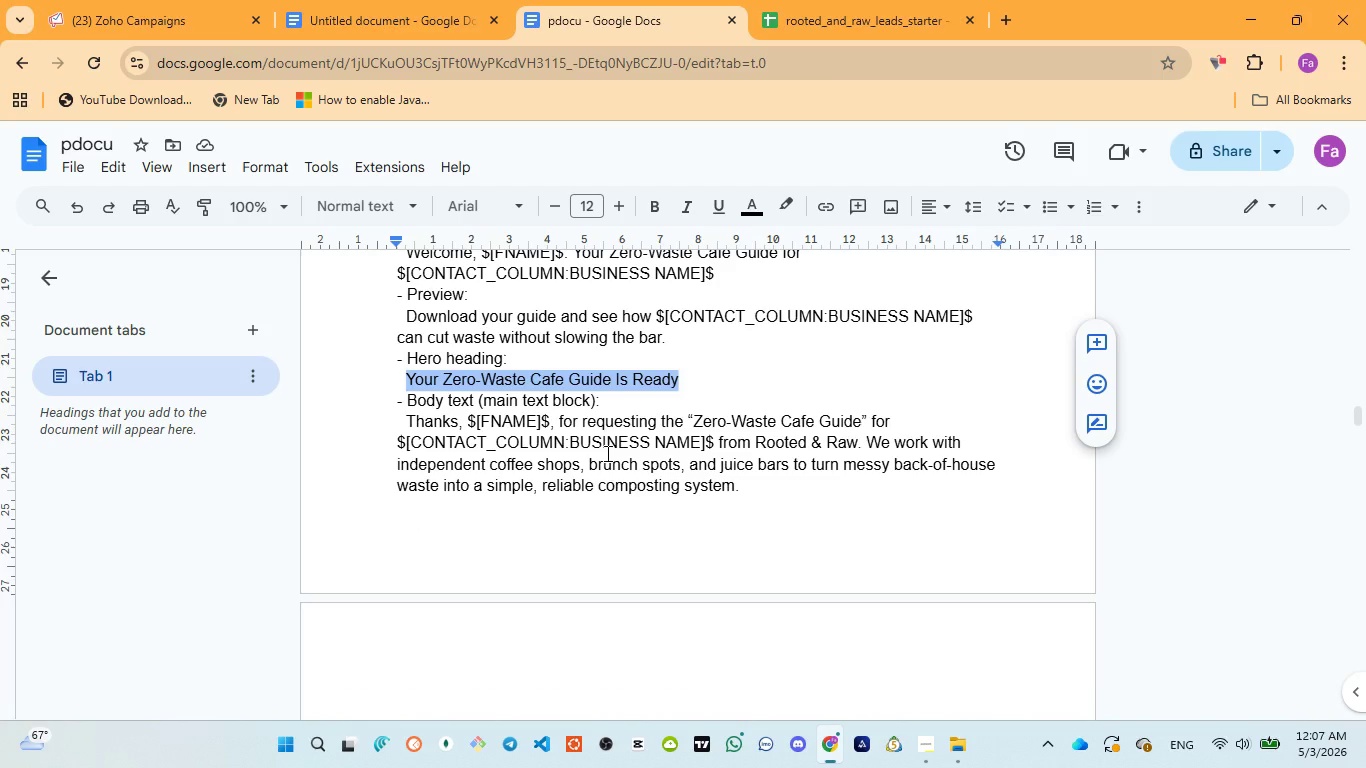 
wait(6.52)
 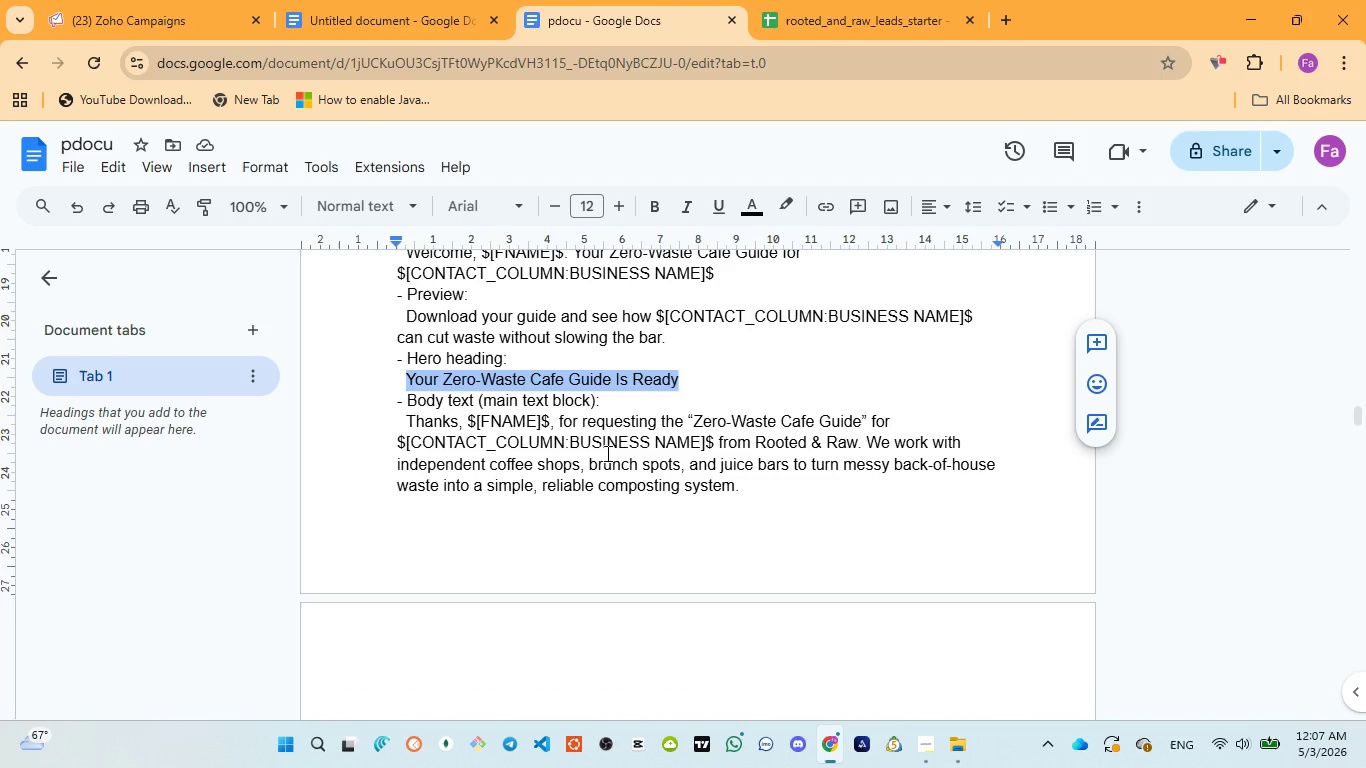 
scroll: coordinate [606, 453], scroll_direction: down, amount: 1.0
 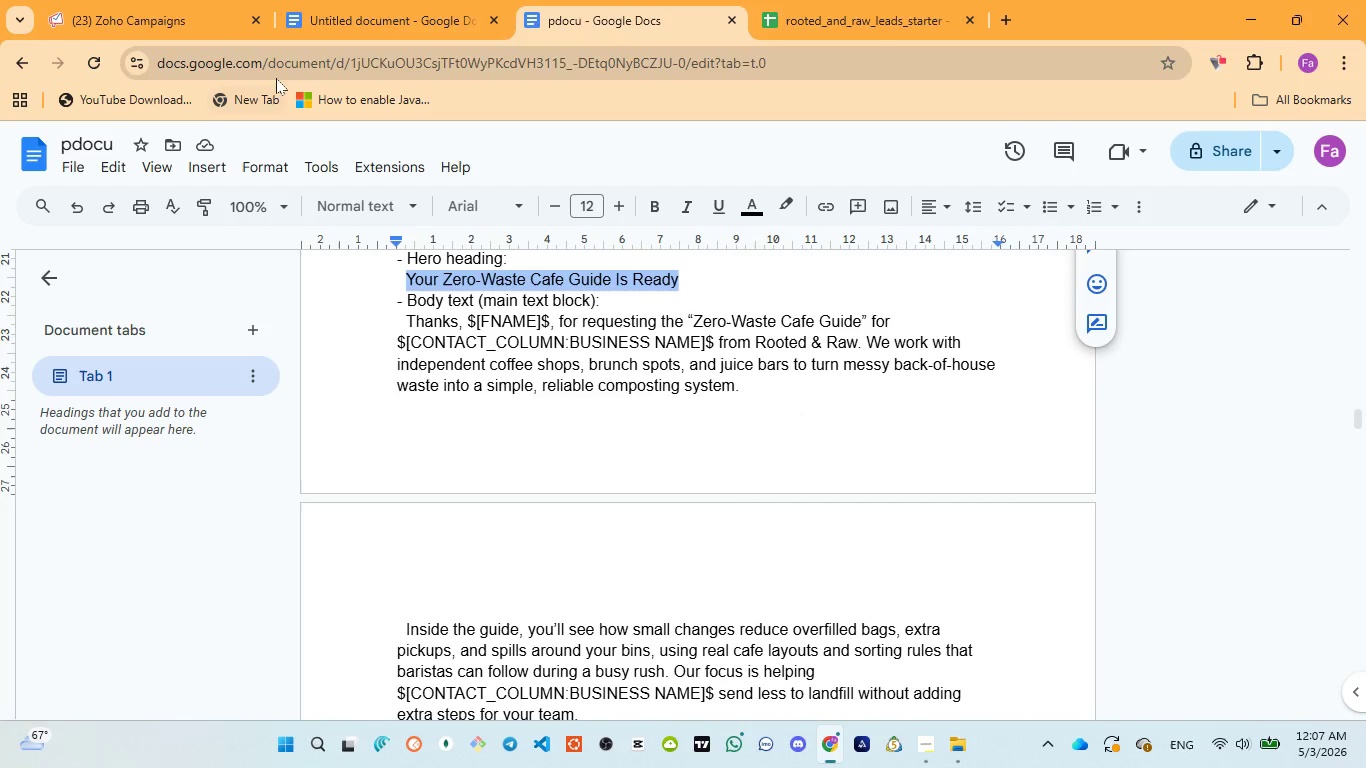 
left_click([195, 13])
 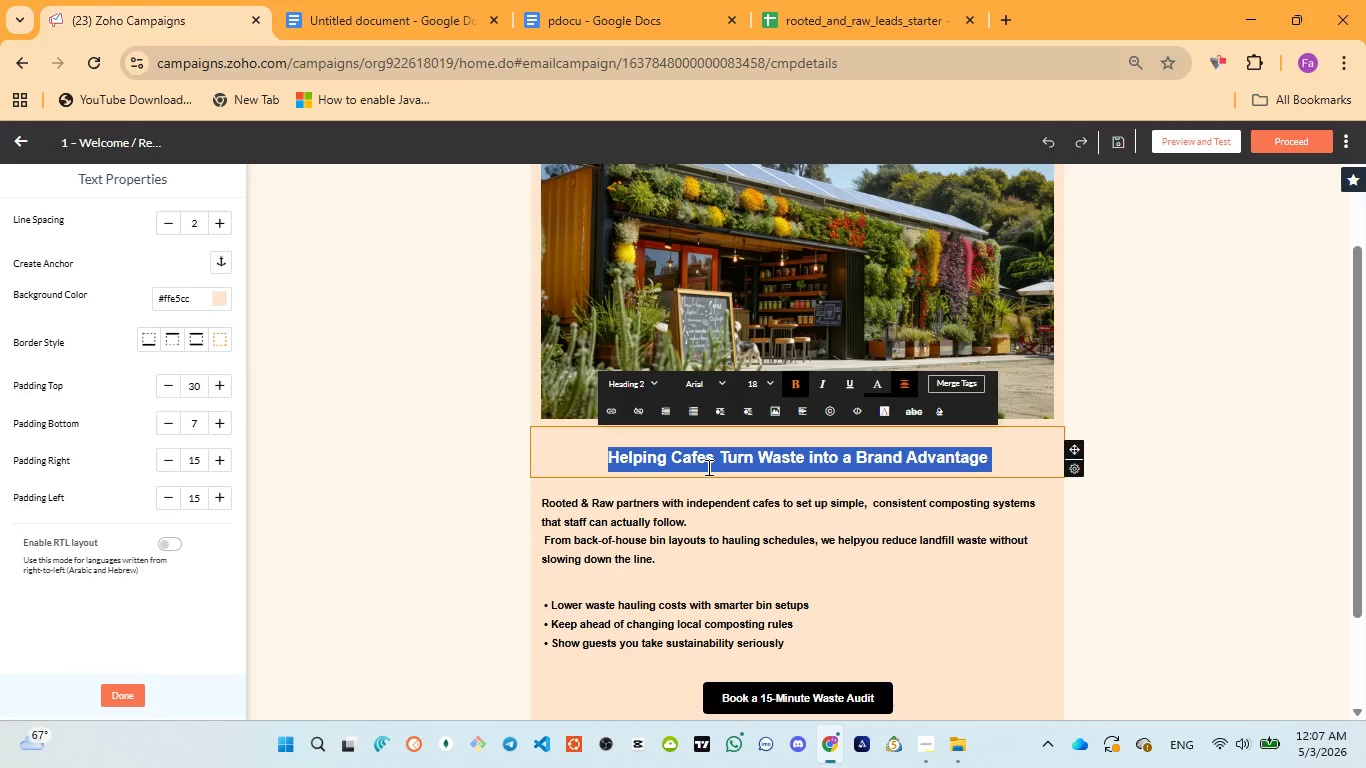 
key(Control+V)
 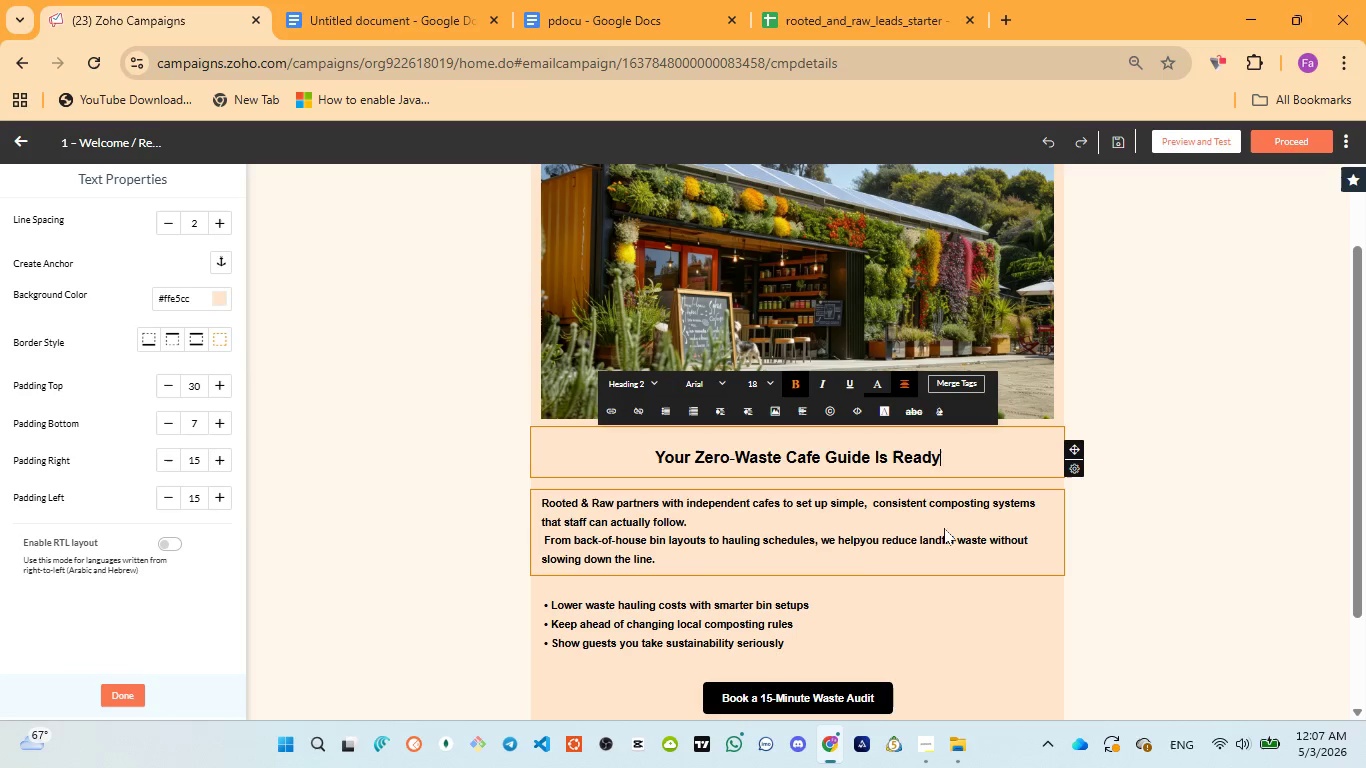 
left_click([852, 528])
 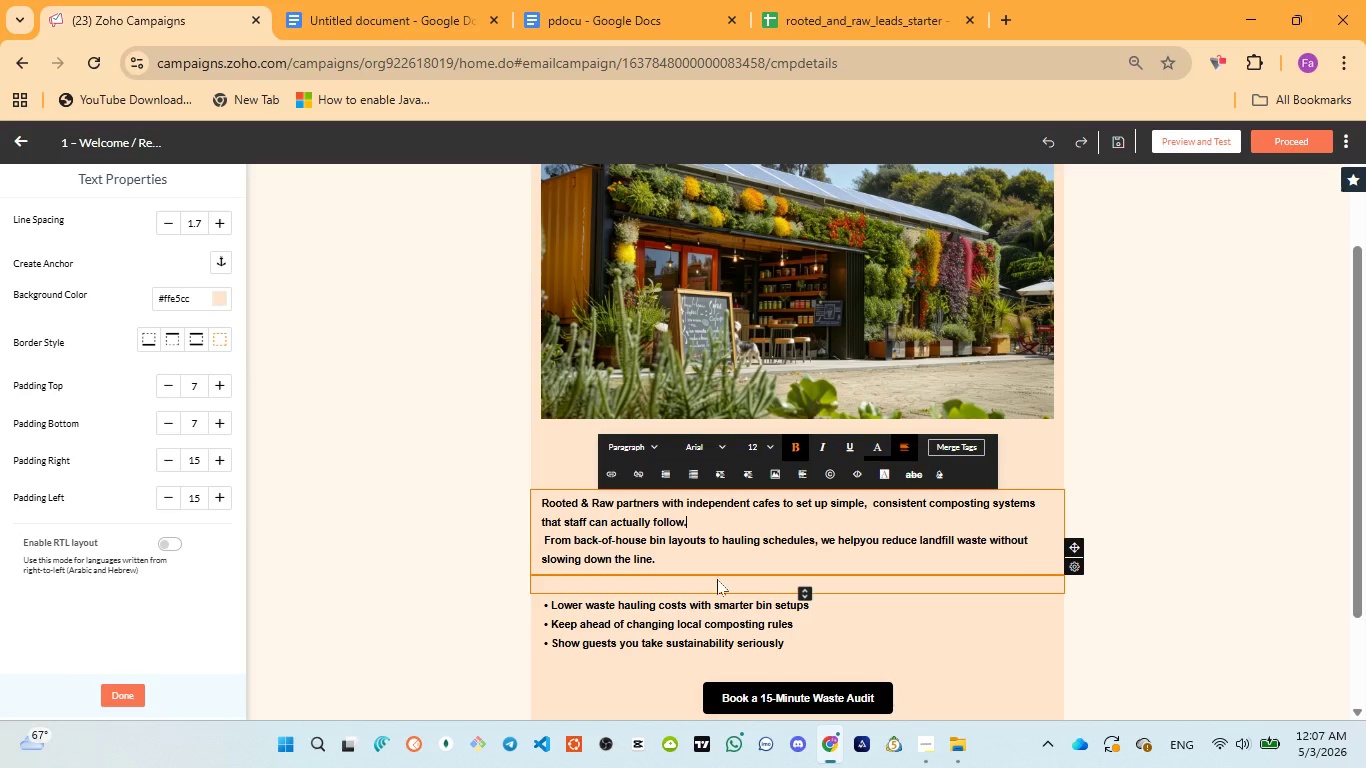 
left_click([717, 609])
 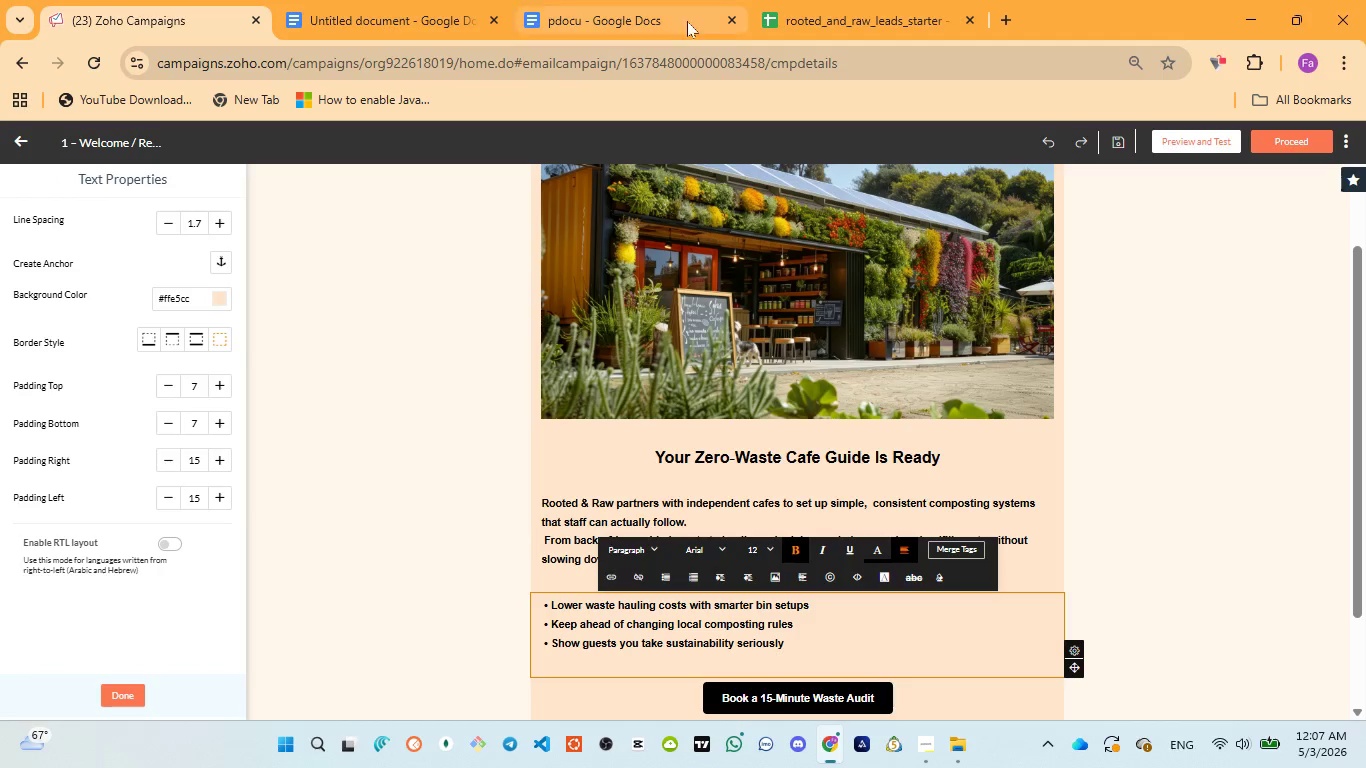 
left_click([681, 14])
 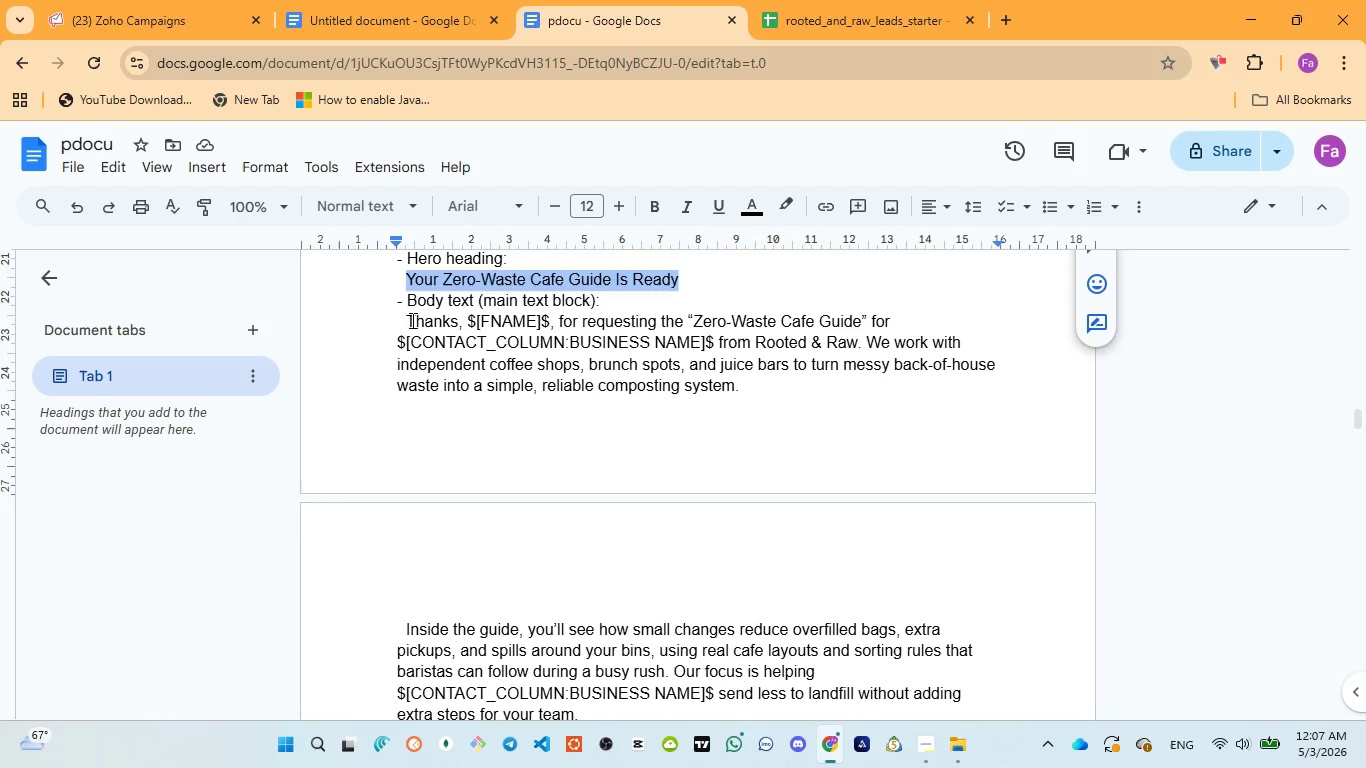 
left_click_drag(start_coordinate=[405, 320], to_coordinate=[833, 569])
 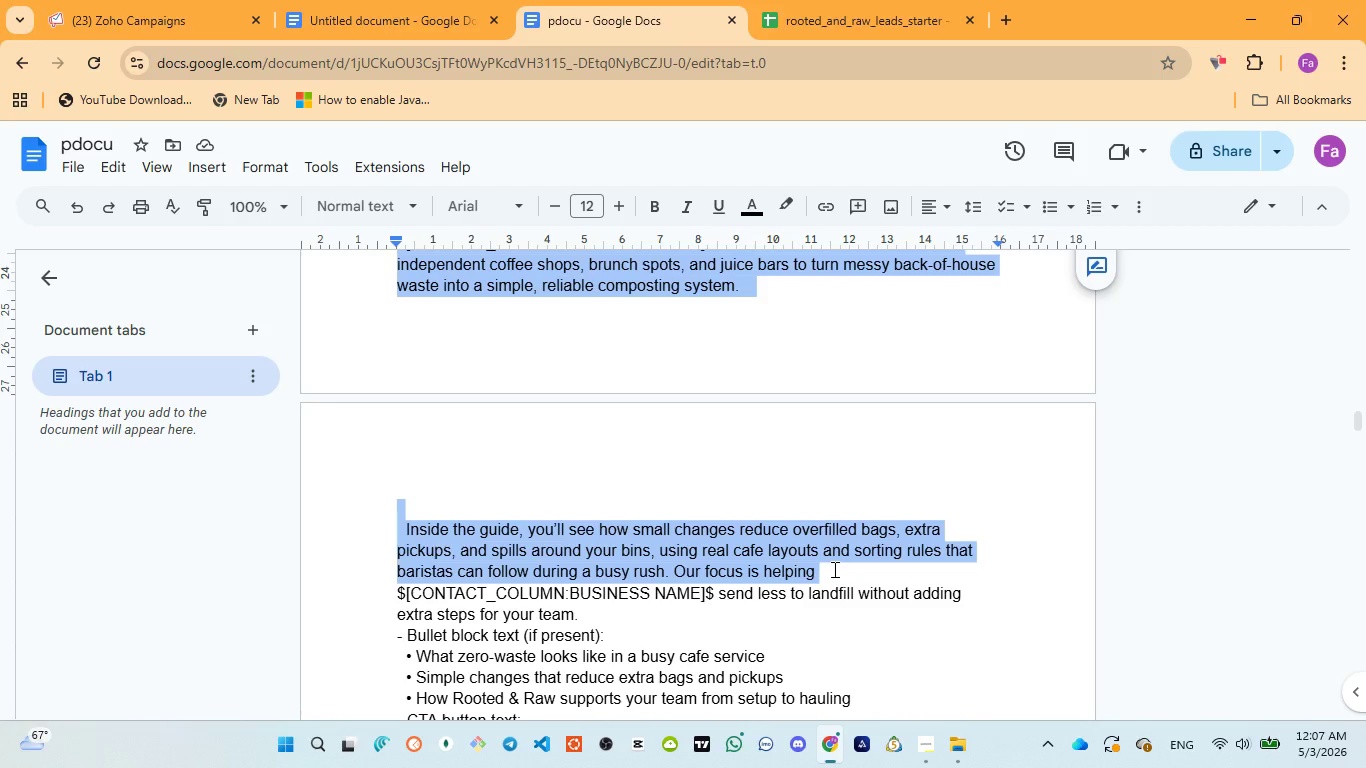 
scroll: coordinate [536, 495], scroll_direction: down, amount: 1.0
 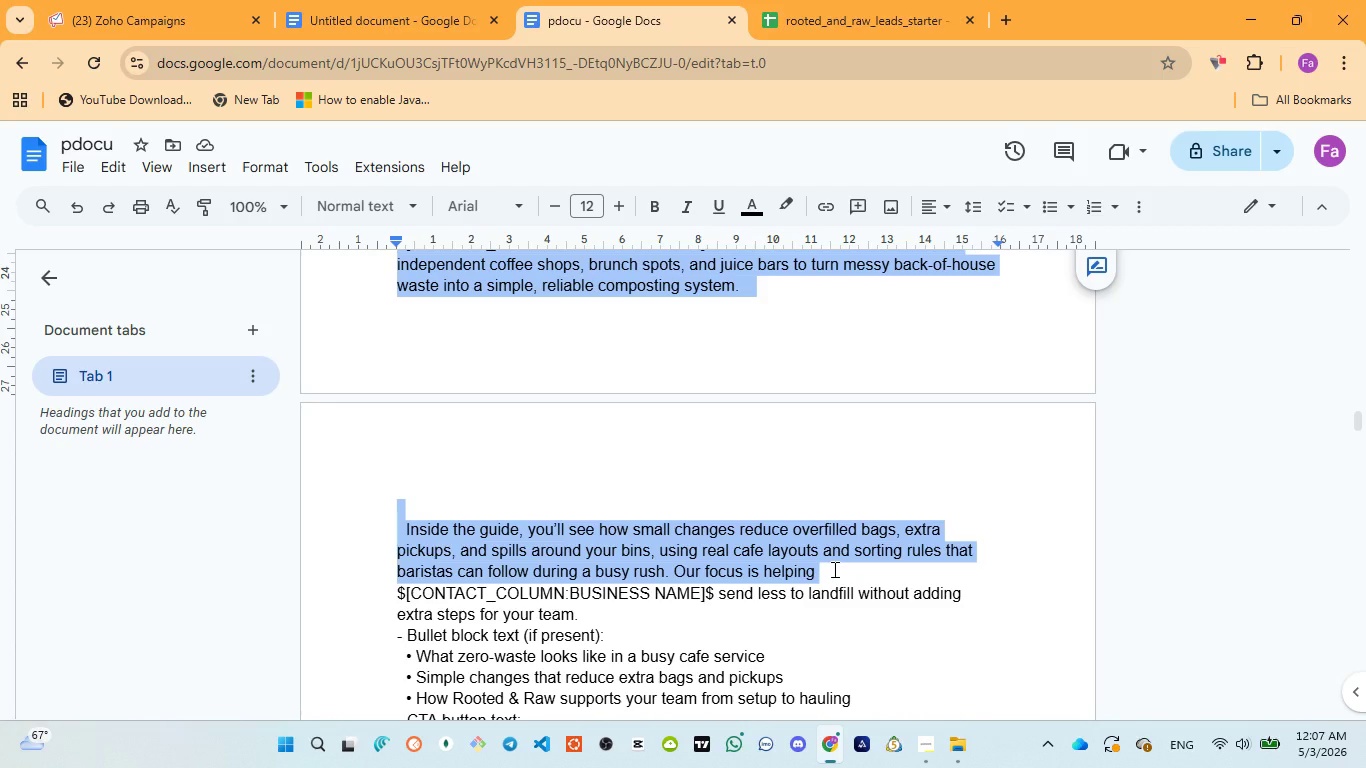 
wait(7.94)
 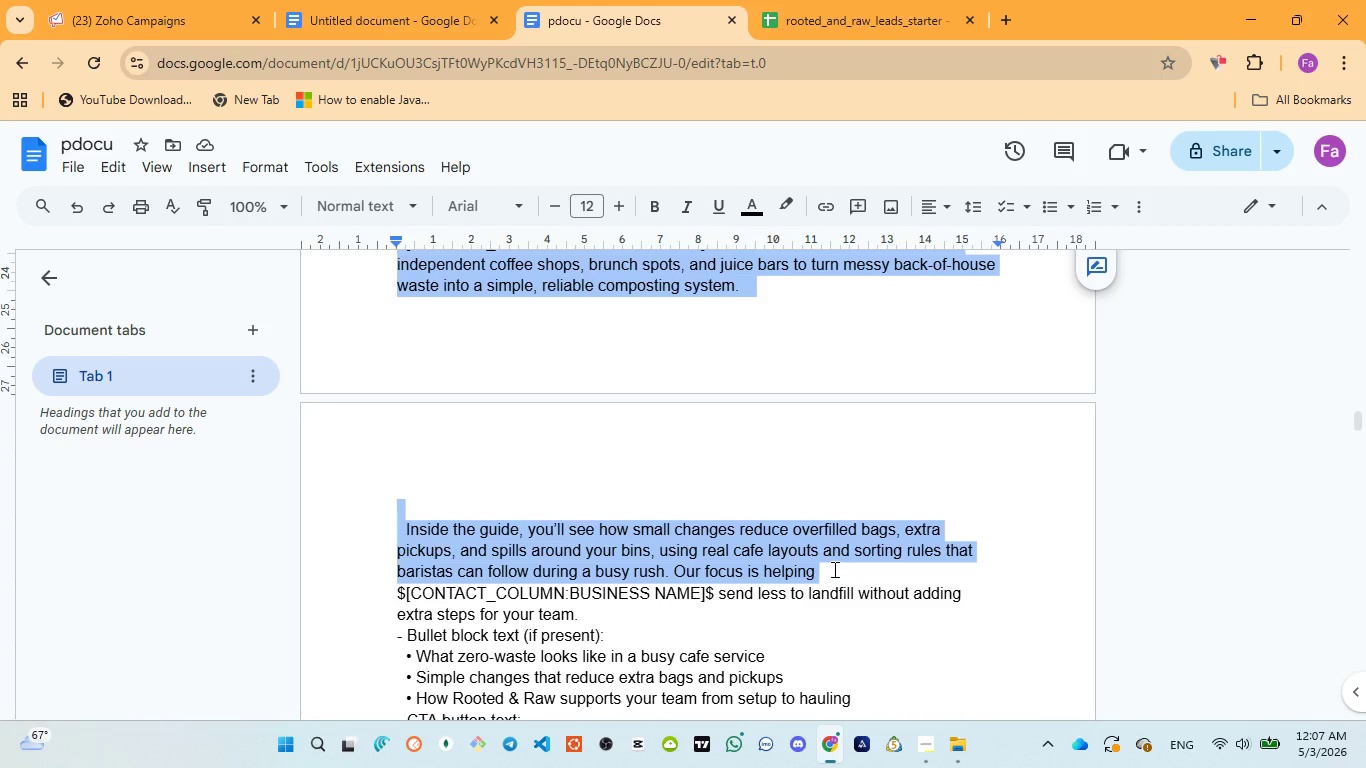 
left_click_drag(start_coordinate=[589, 614], to_coordinate=[429, 487])
 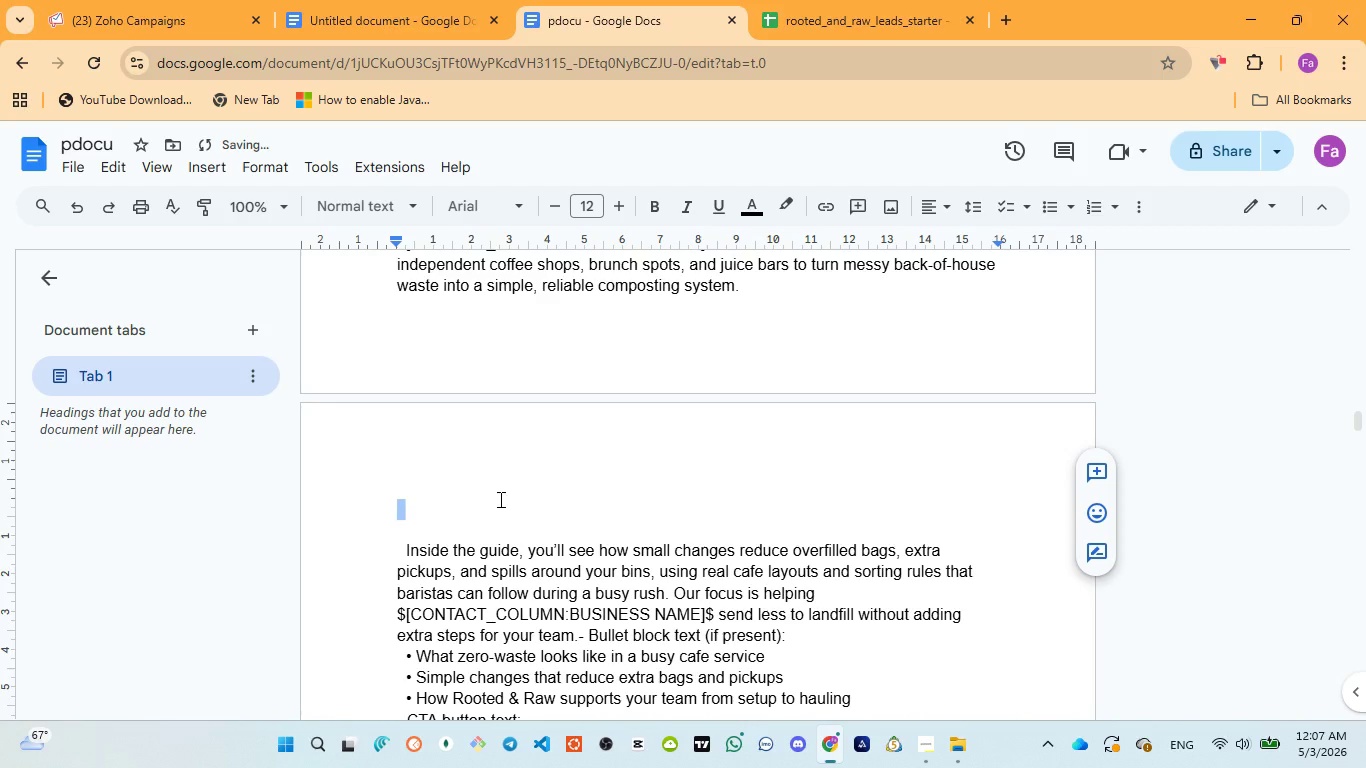 
key(Control+Z)
 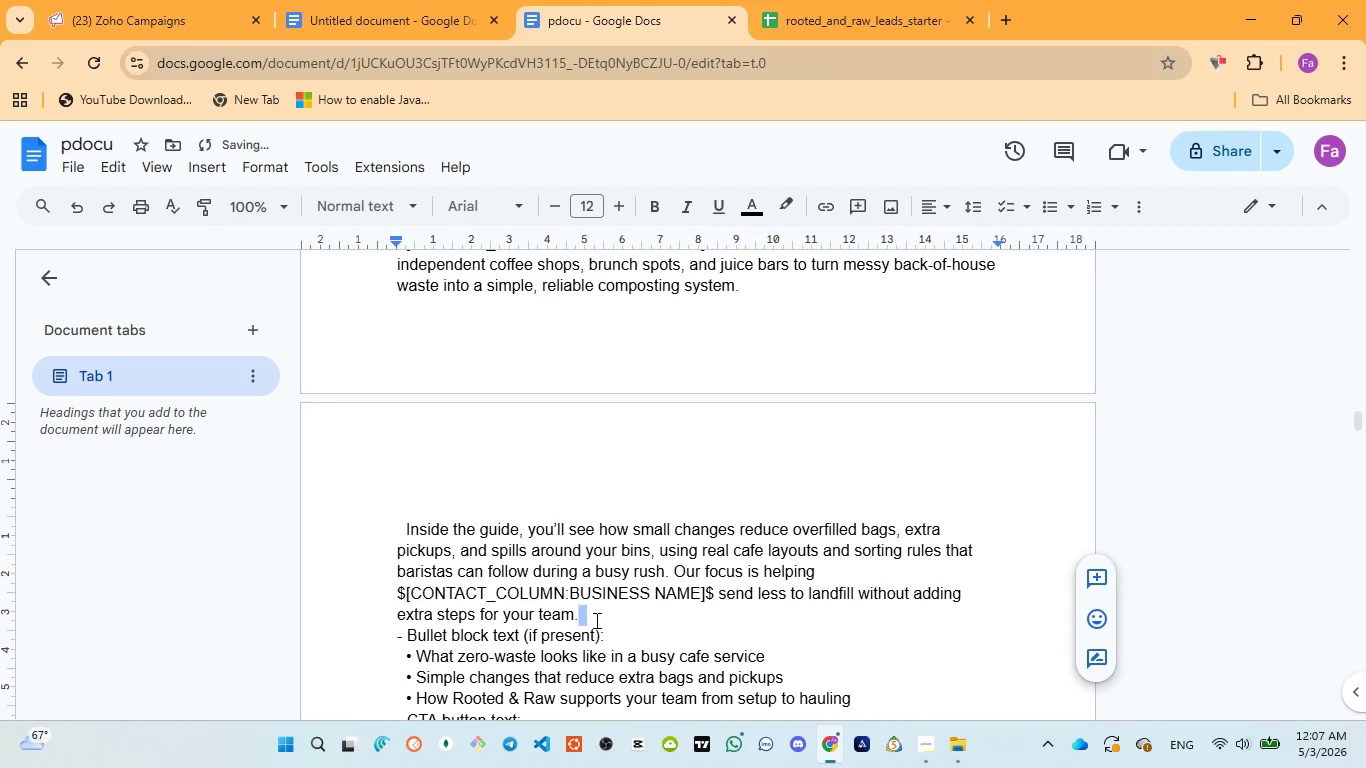 
left_click([594, 620])
 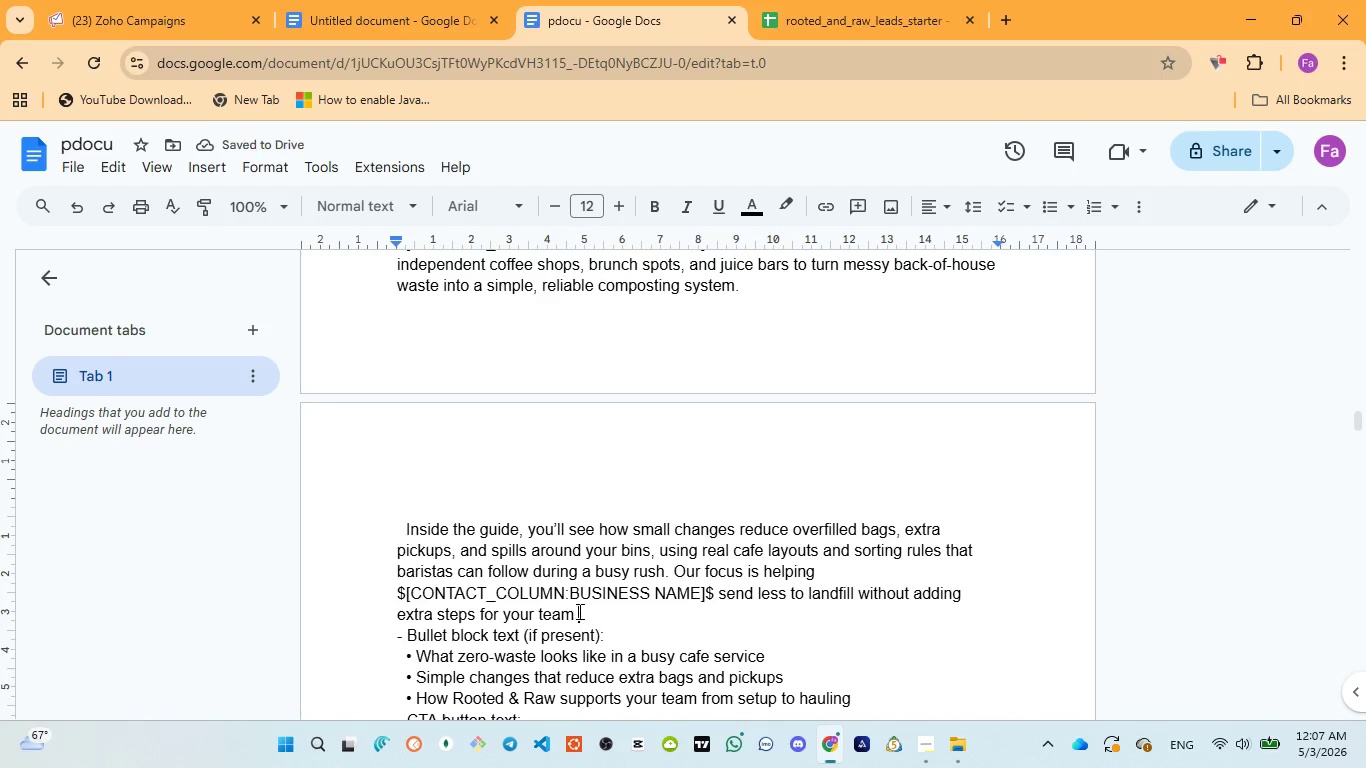 
left_click_drag(start_coordinate=[579, 611], to_coordinate=[409, 526])
 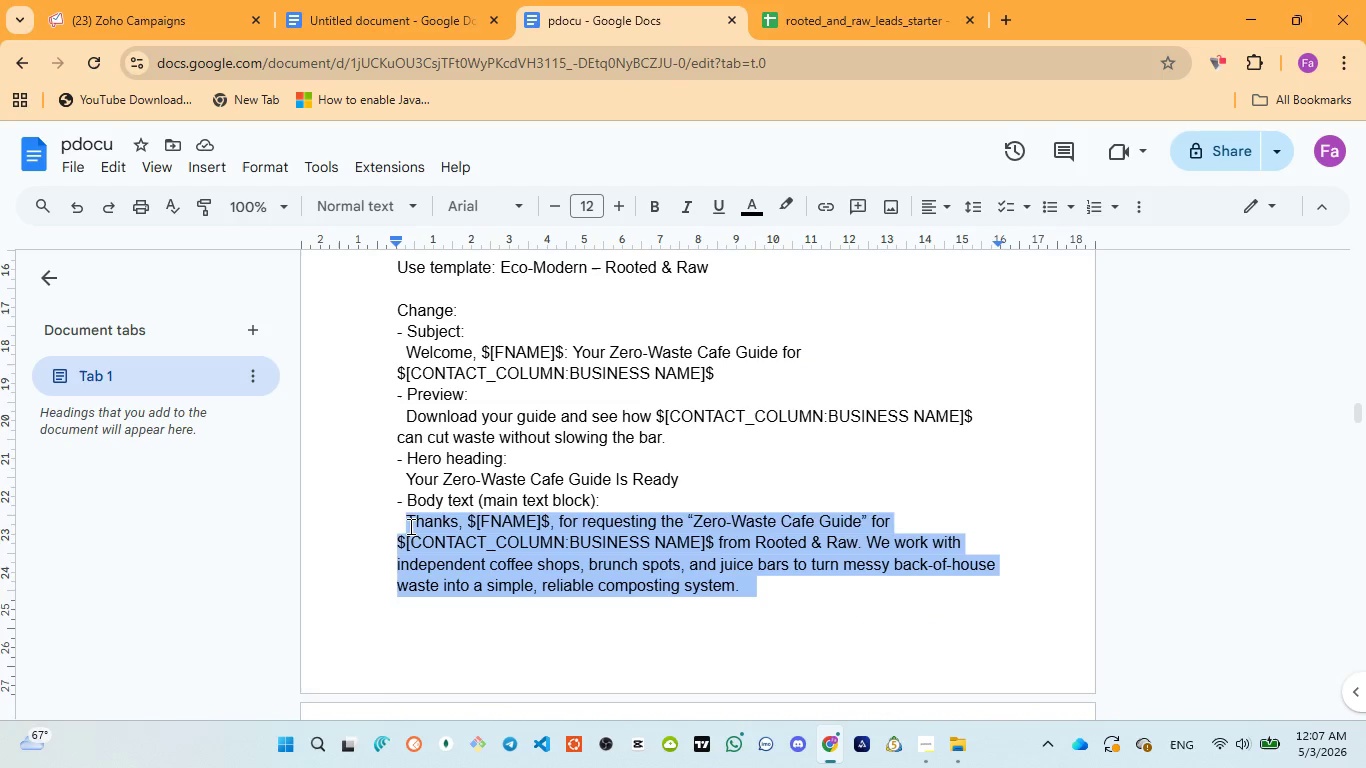 
scroll: coordinate [389, 334], scroll_direction: up, amount: 3.0
 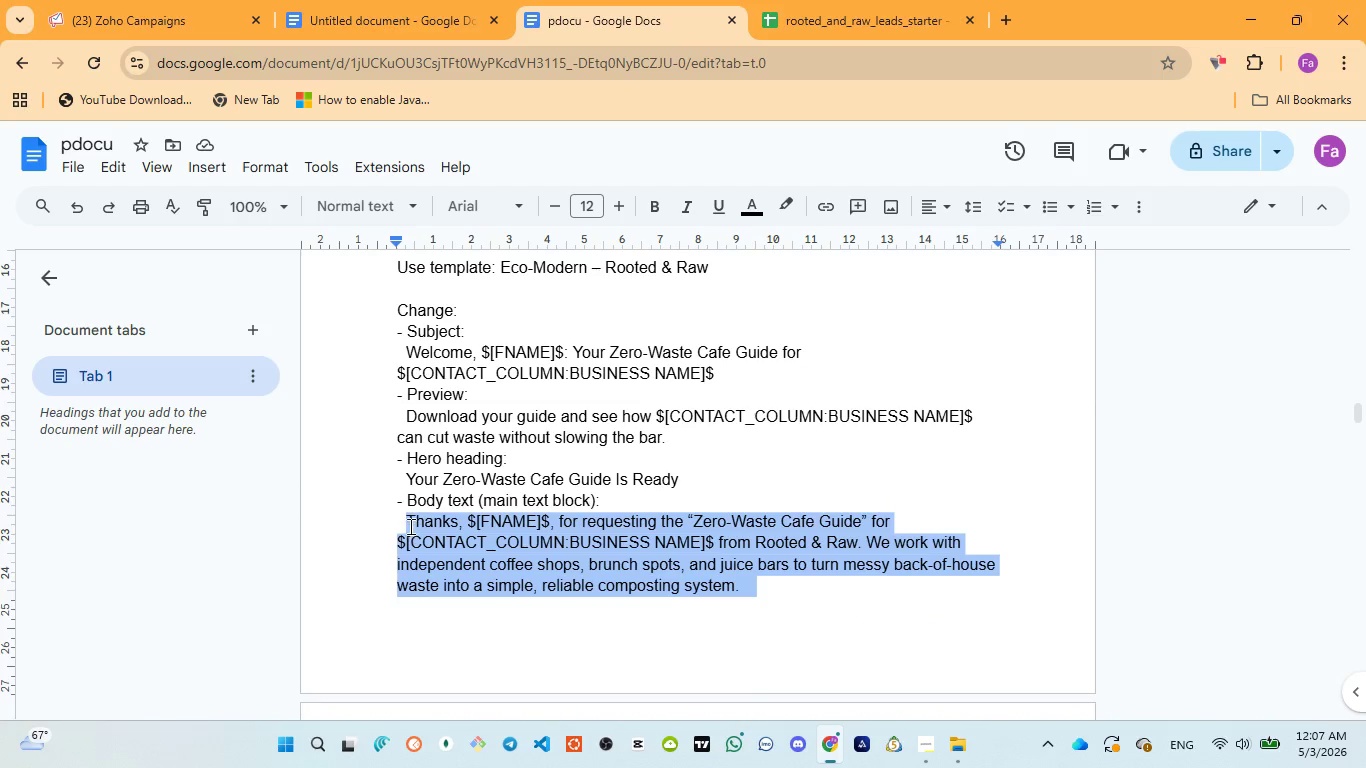 
key(Control+C)
 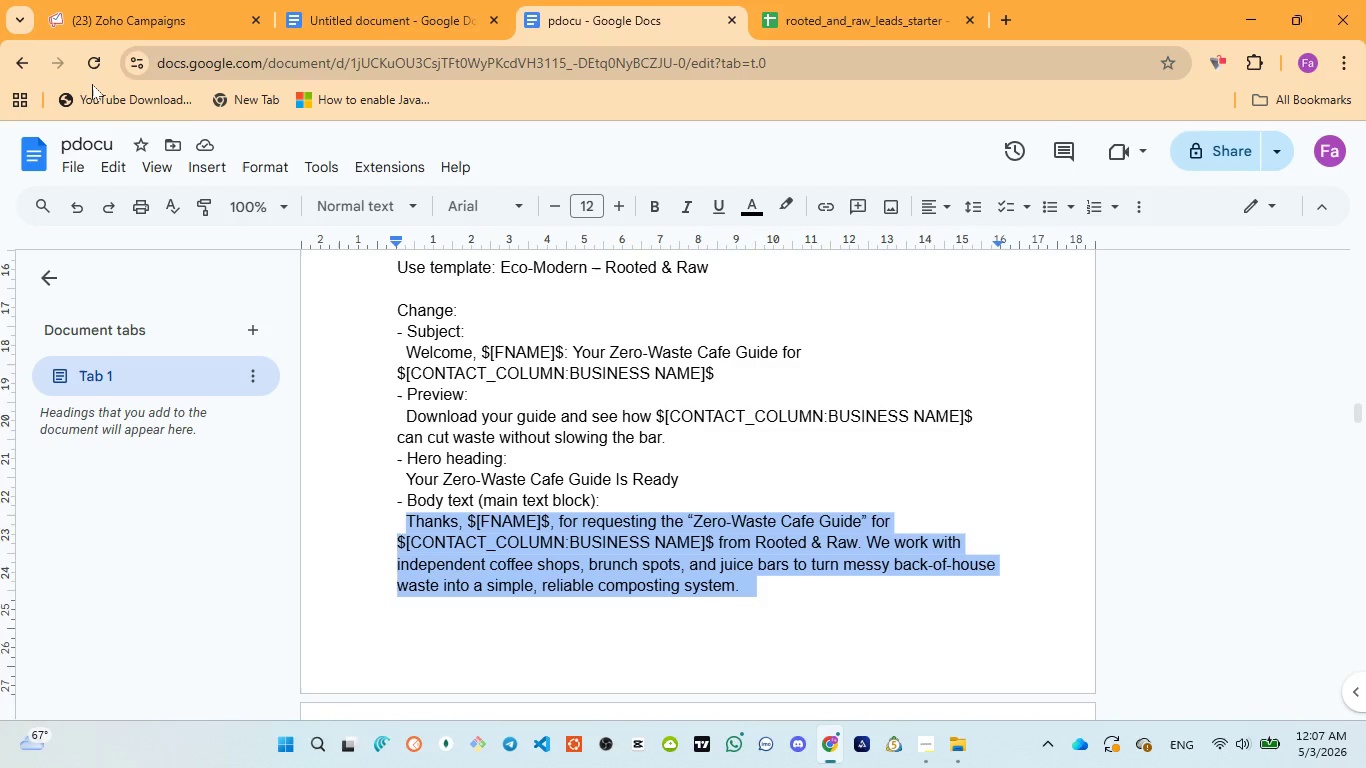 
left_click([135, 6])
 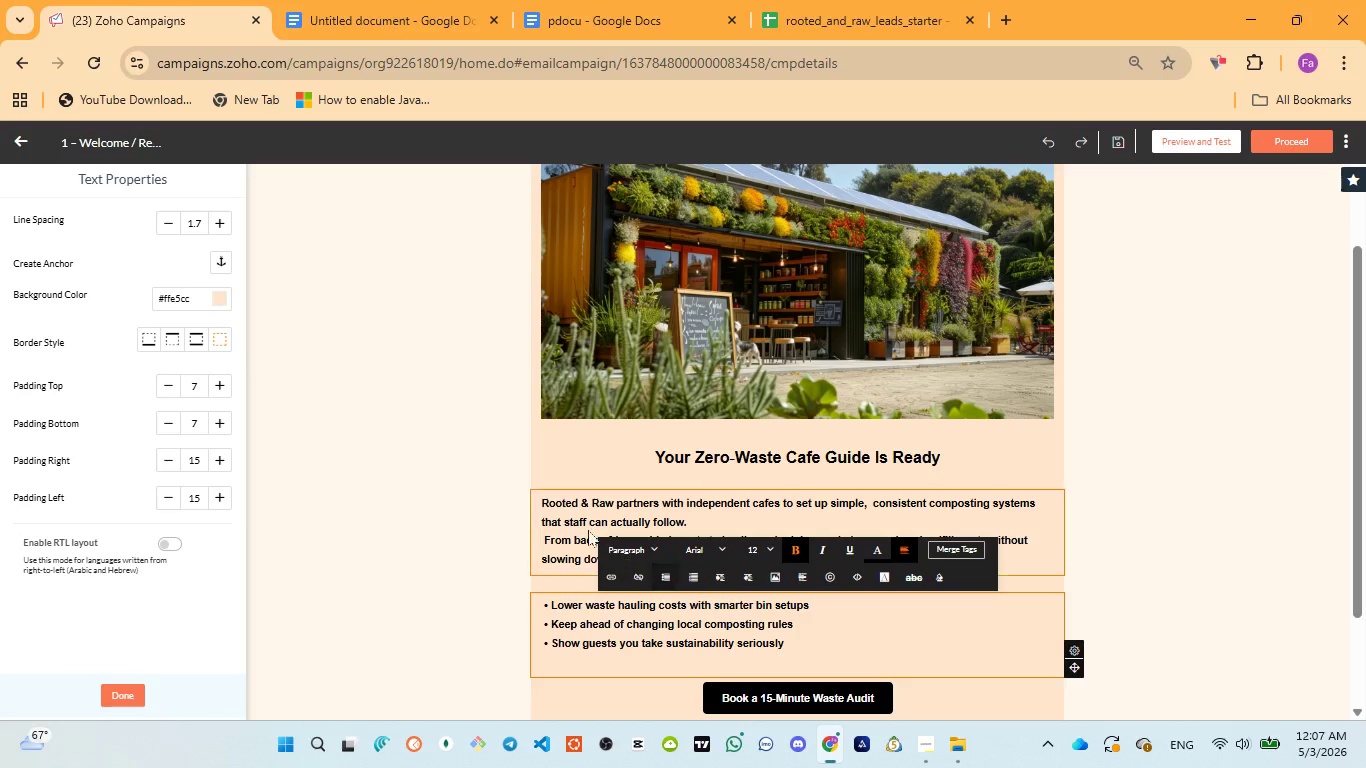 
left_click([588, 530])
 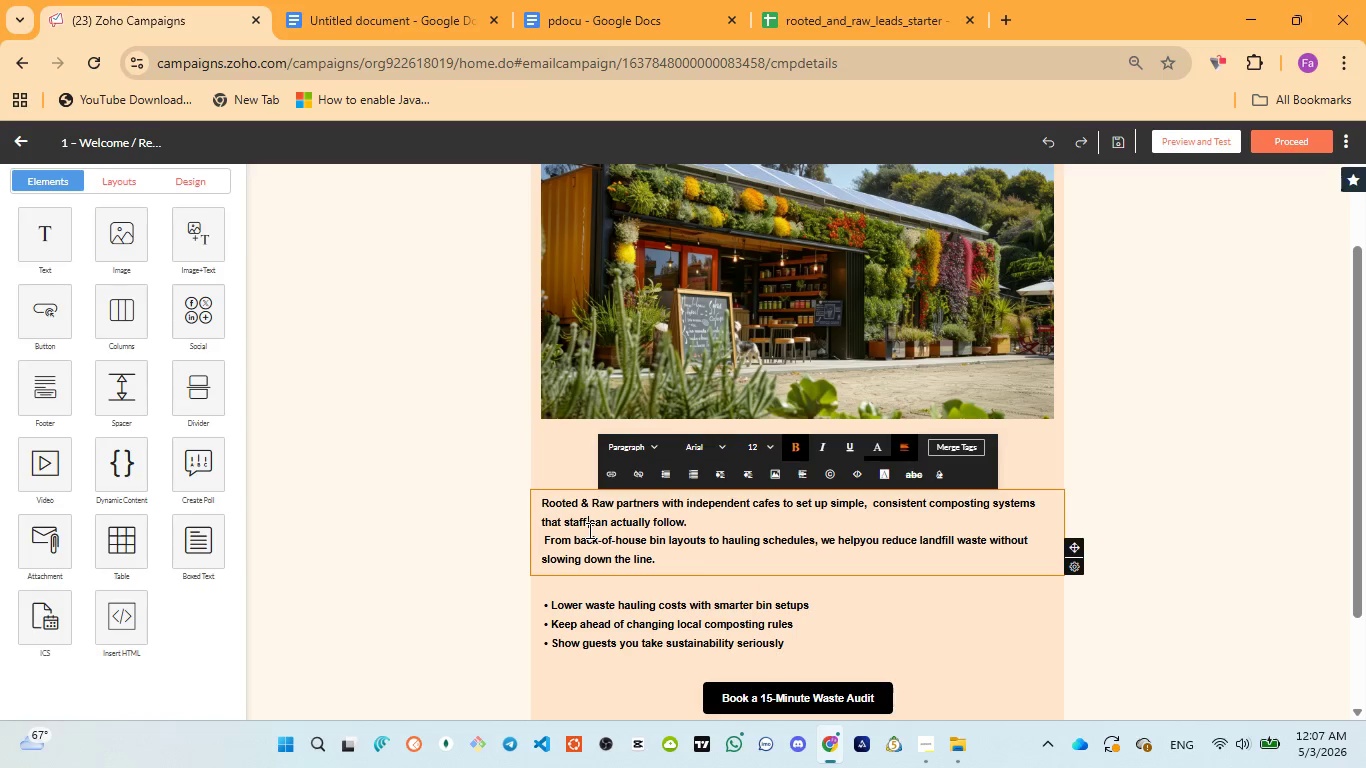 
key(Control+A)
 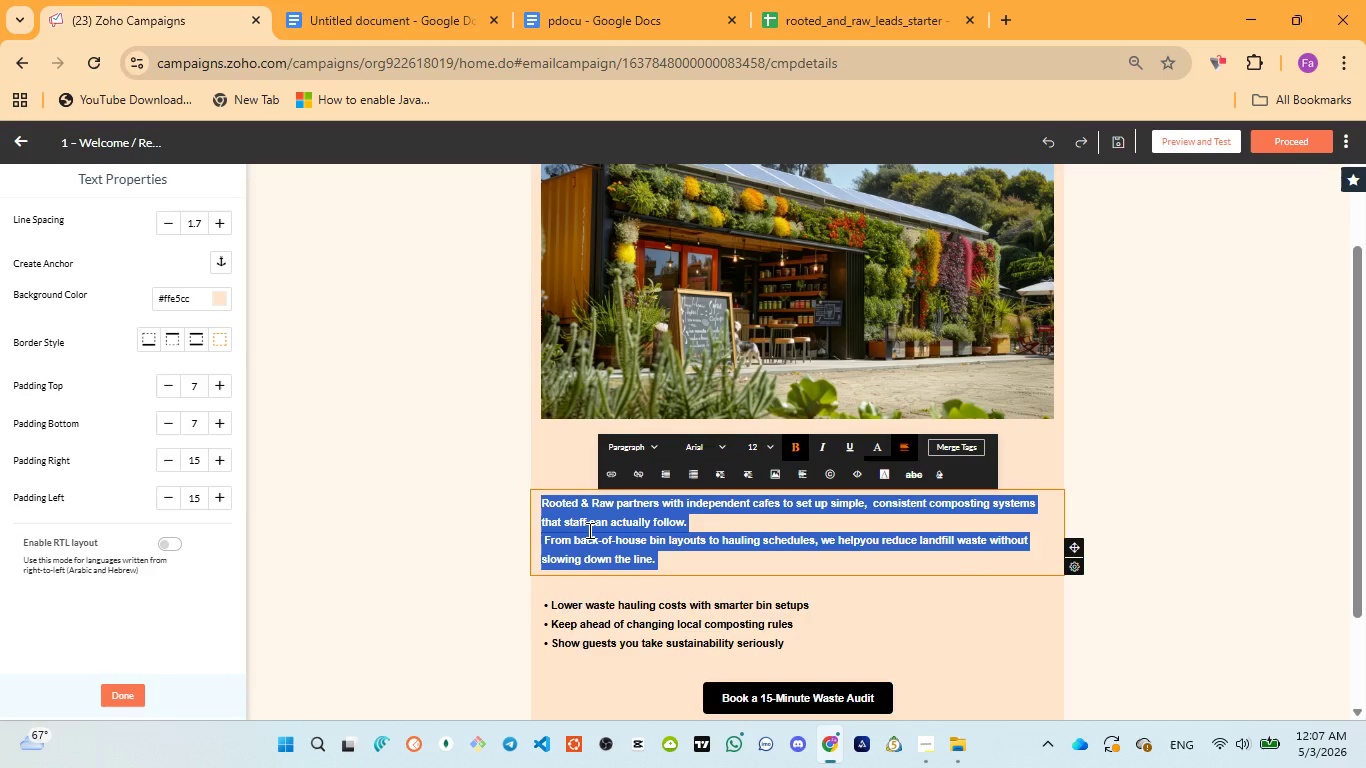 
key(Control+V)
 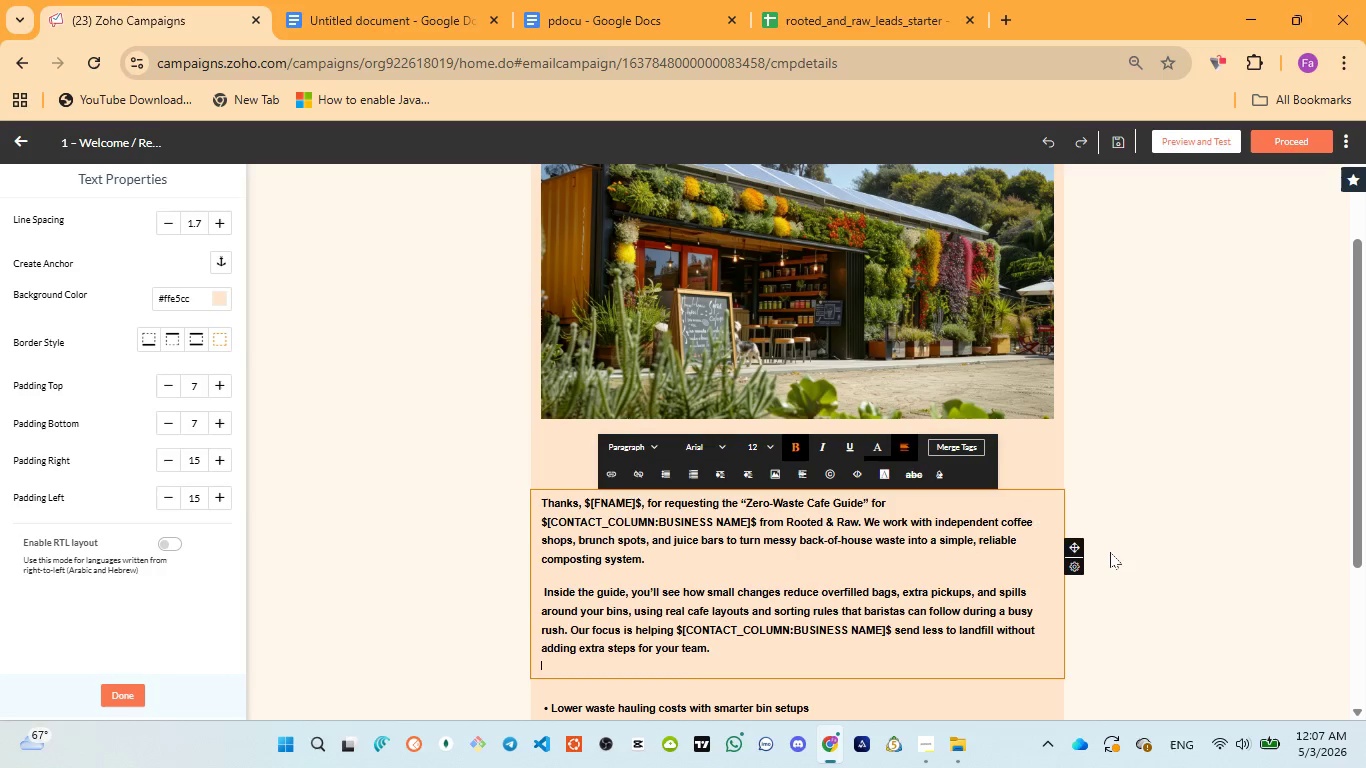 
left_click([1136, 542])
 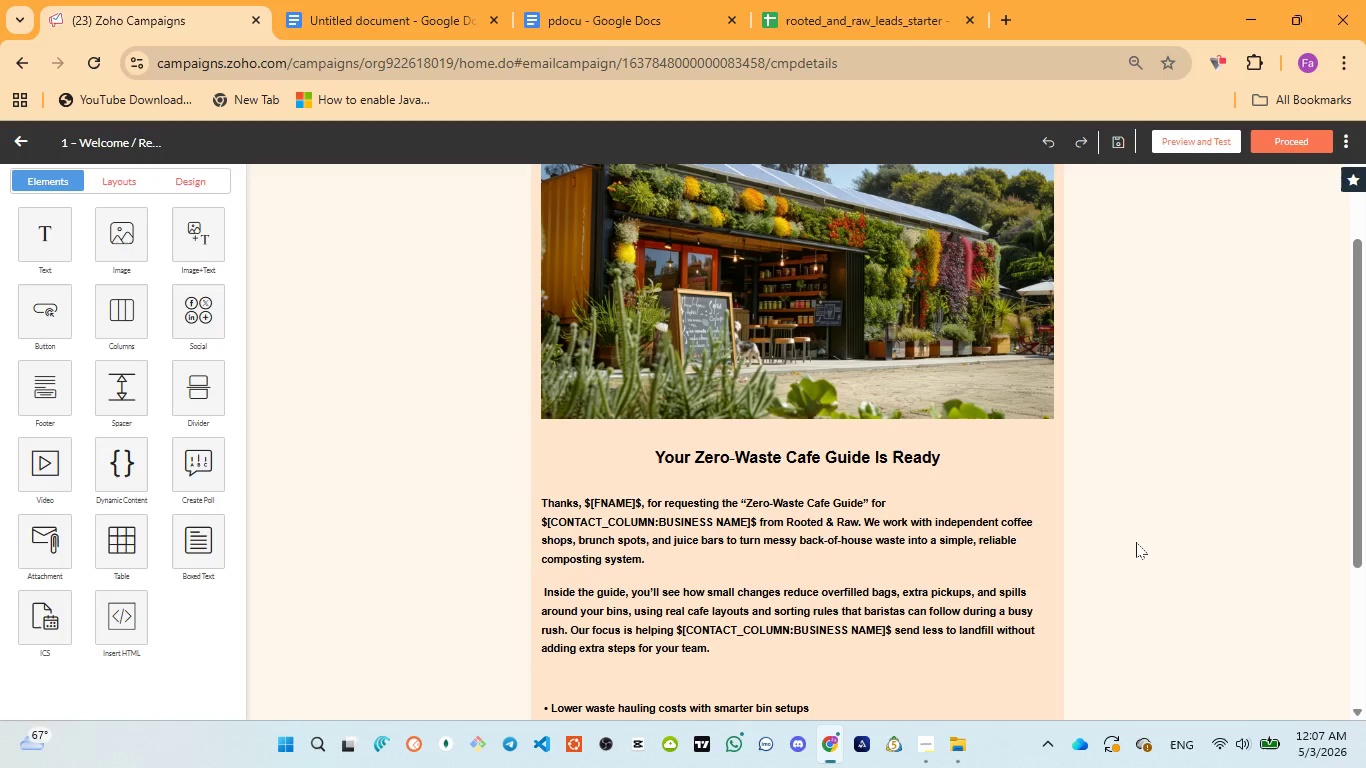 
wait(5.81)
 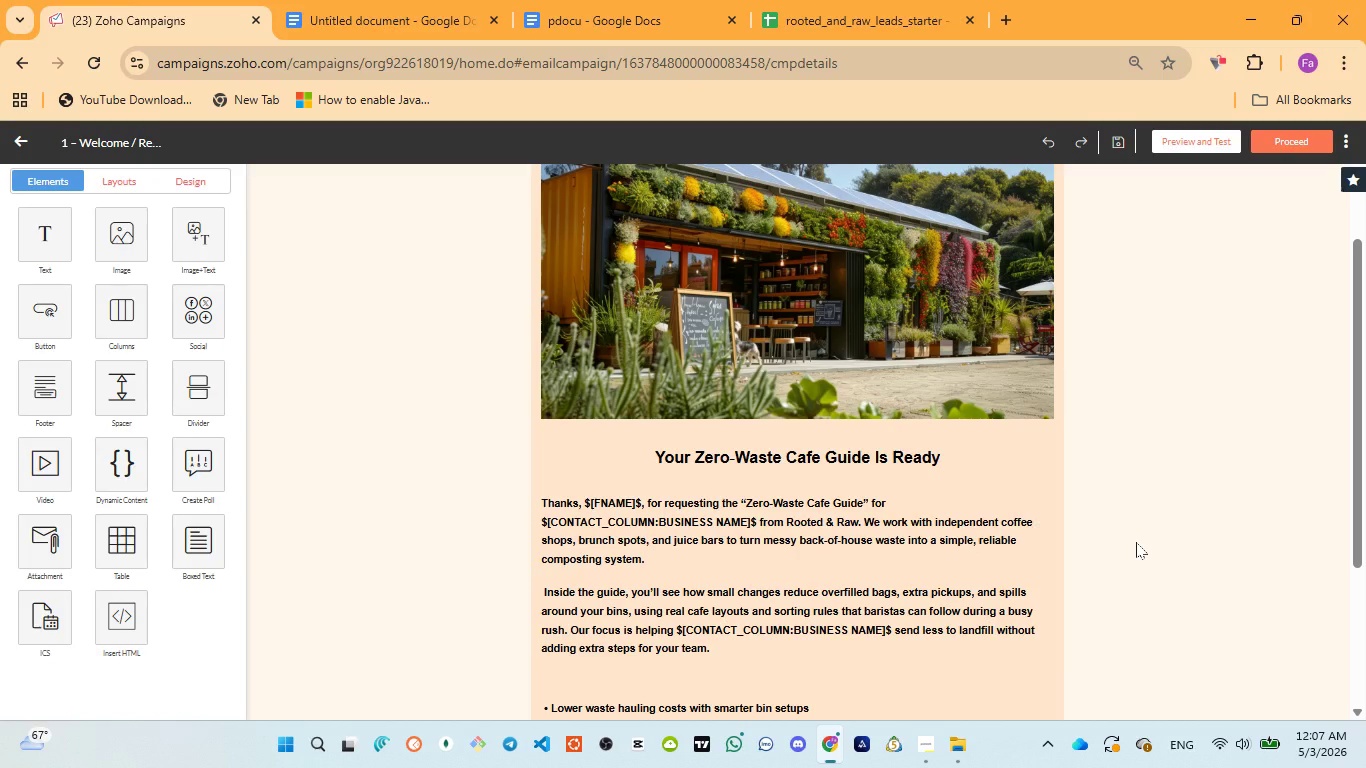 
left_click([1136, 60])
 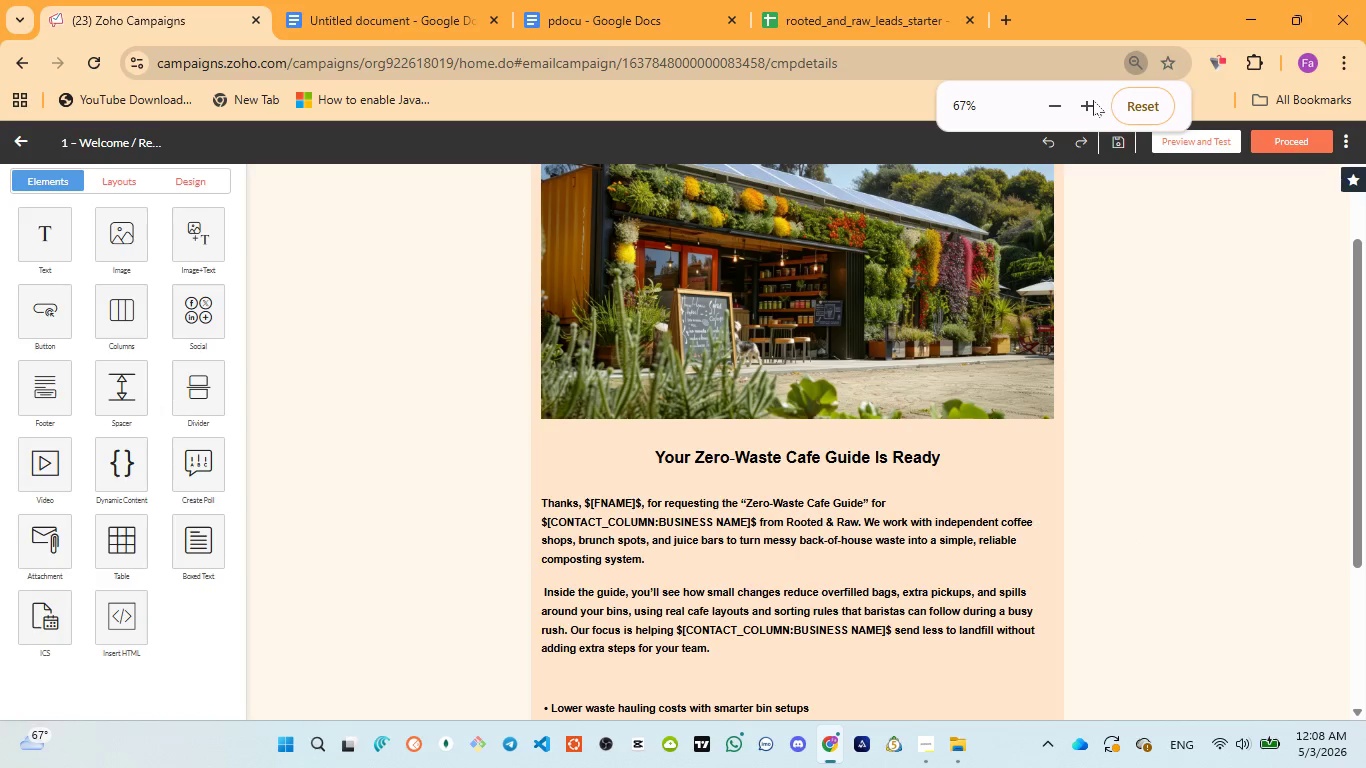 
left_click([1091, 103])
 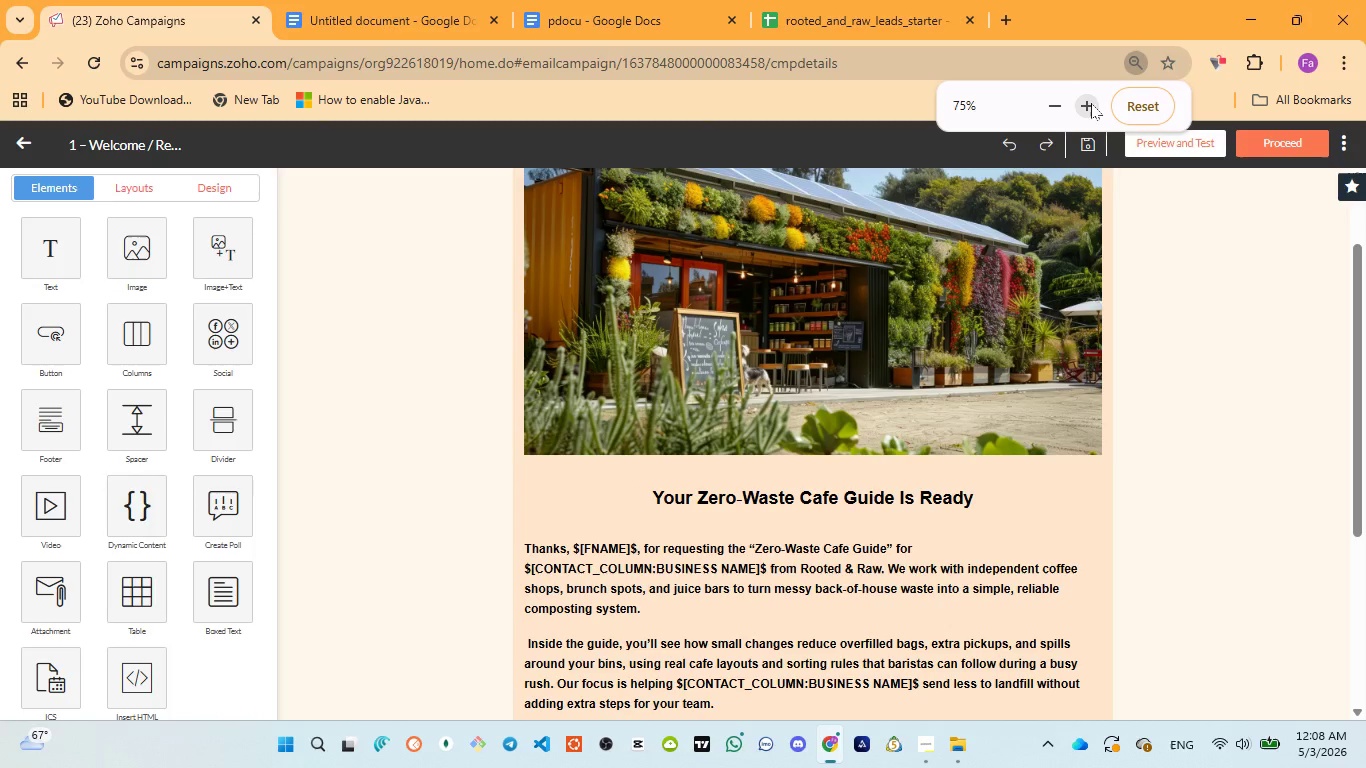 
left_click([1242, 379])
 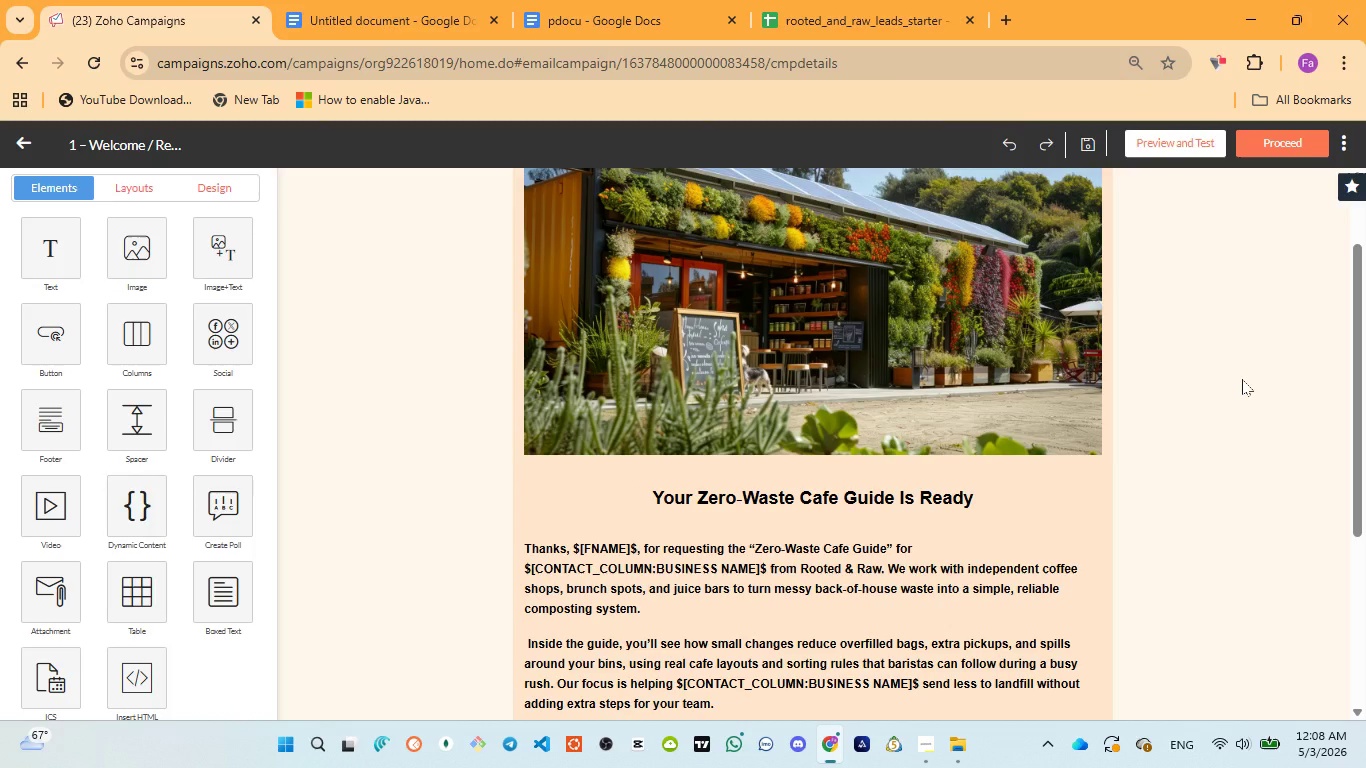 
scroll: coordinate [1242, 379], scroll_direction: up, amount: 4.0
 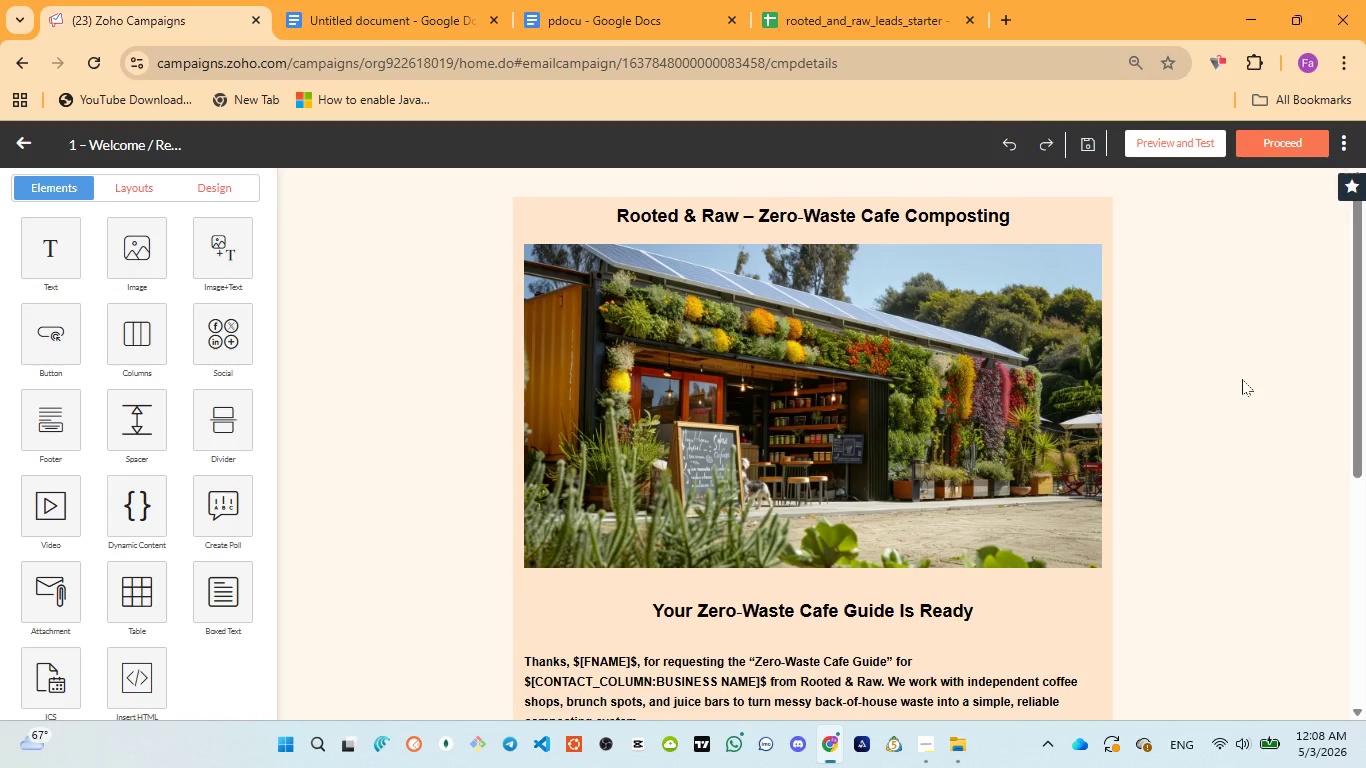 
scroll: coordinate [1242, 379], scroll_direction: down, amount: 3.0
 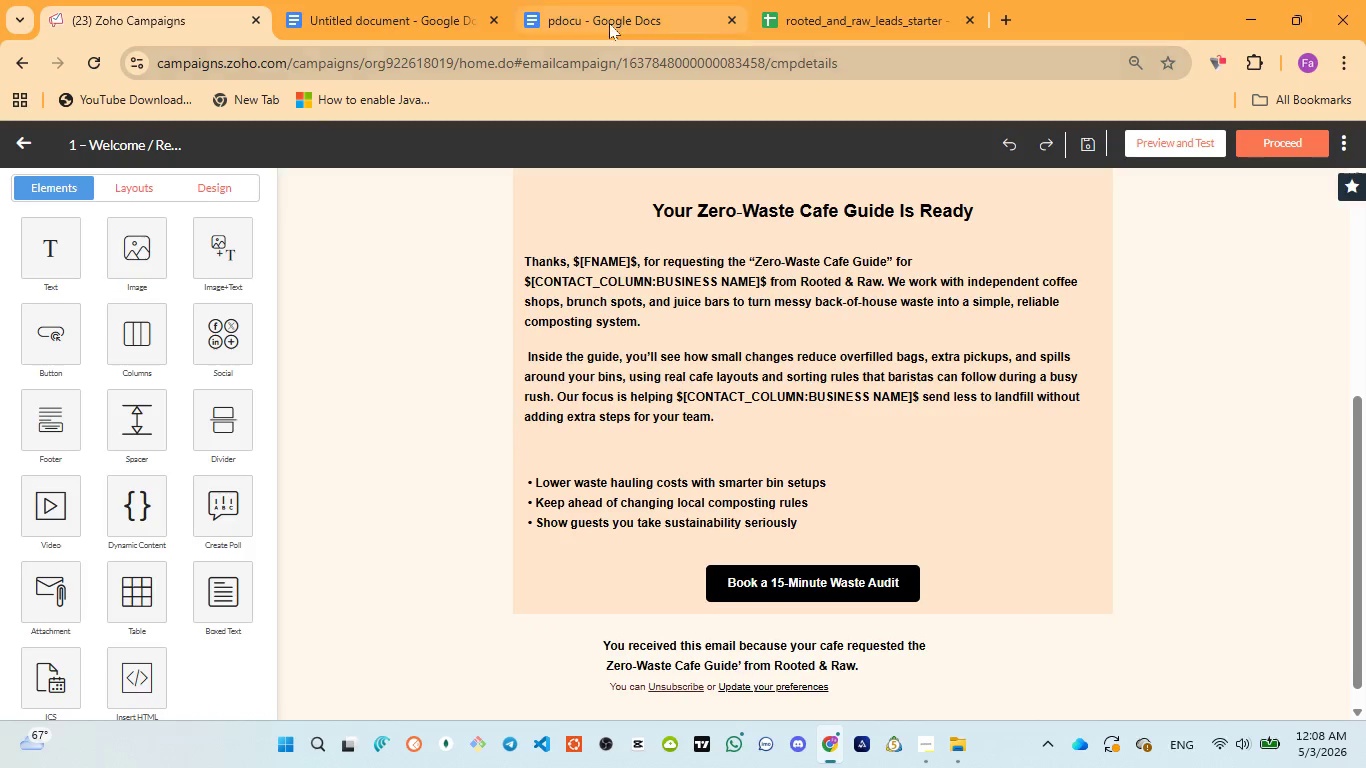 
left_click([601, 12])
 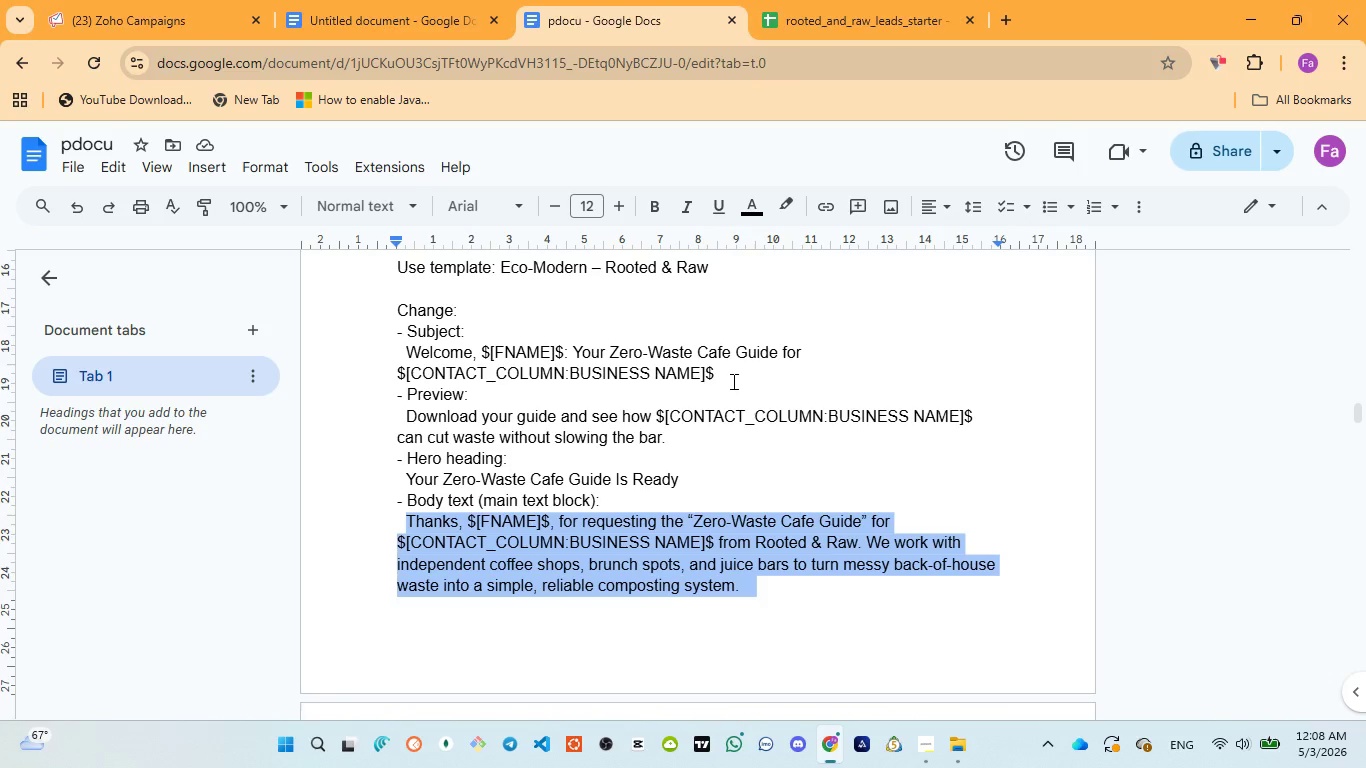 
scroll: coordinate [735, 413], scroll_direction: down, amount: 2.0
 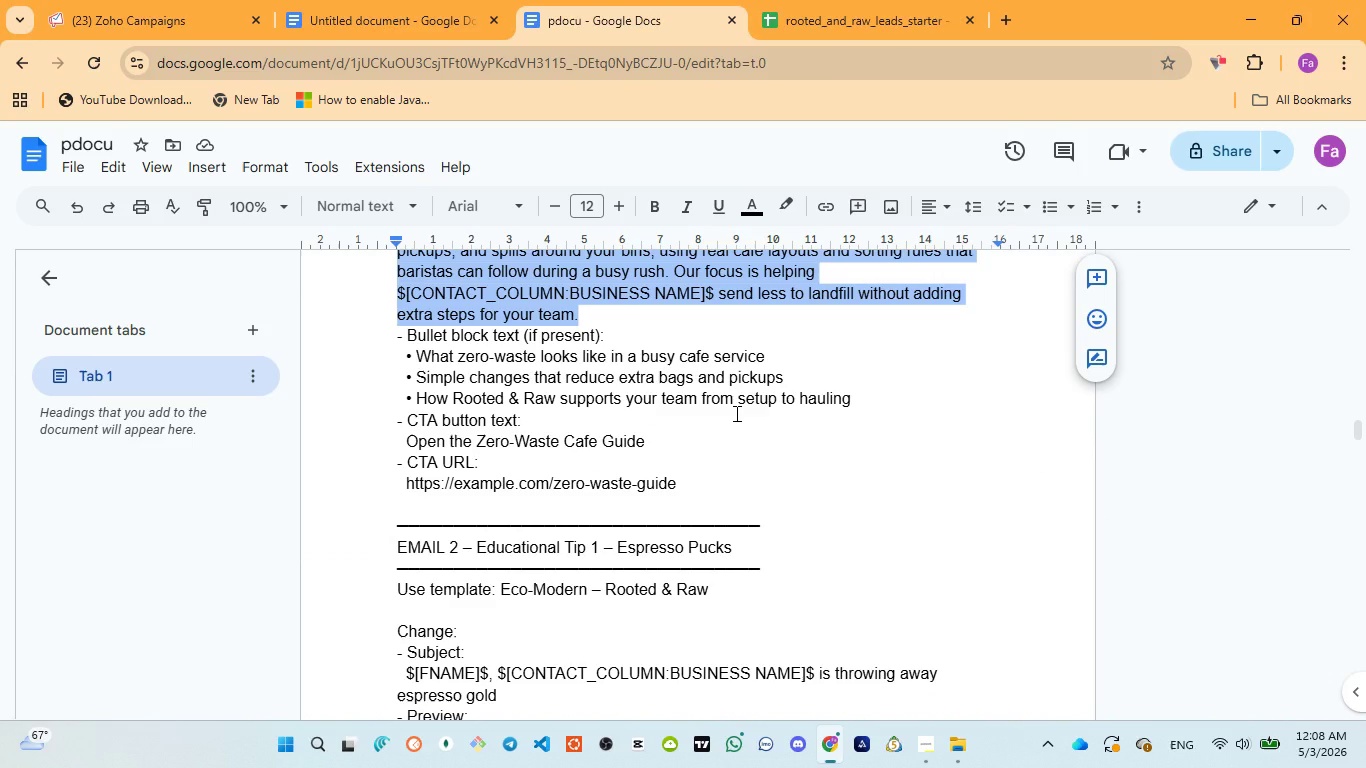 
wait(7.97)
 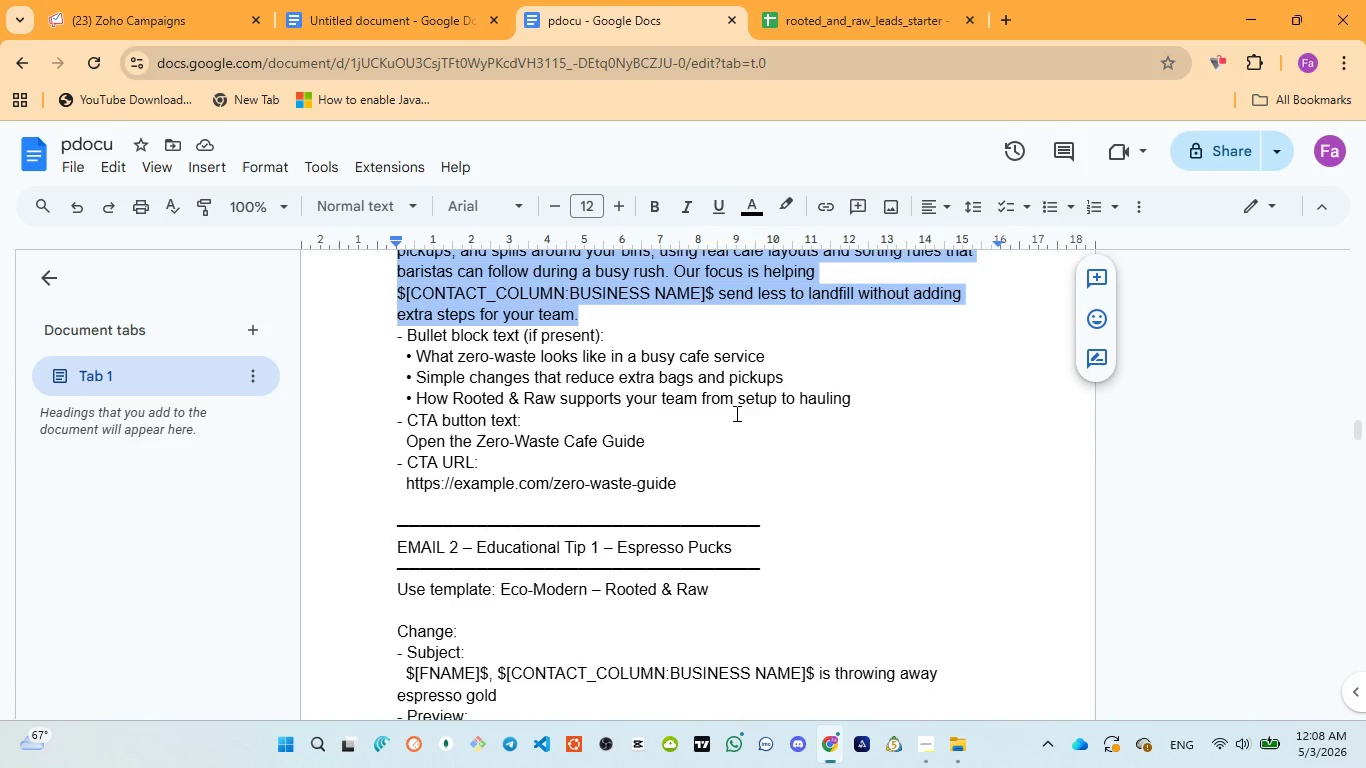 
left_click_drag(start_coordinate=[404, 440], to_coordinate=[535, 434])
 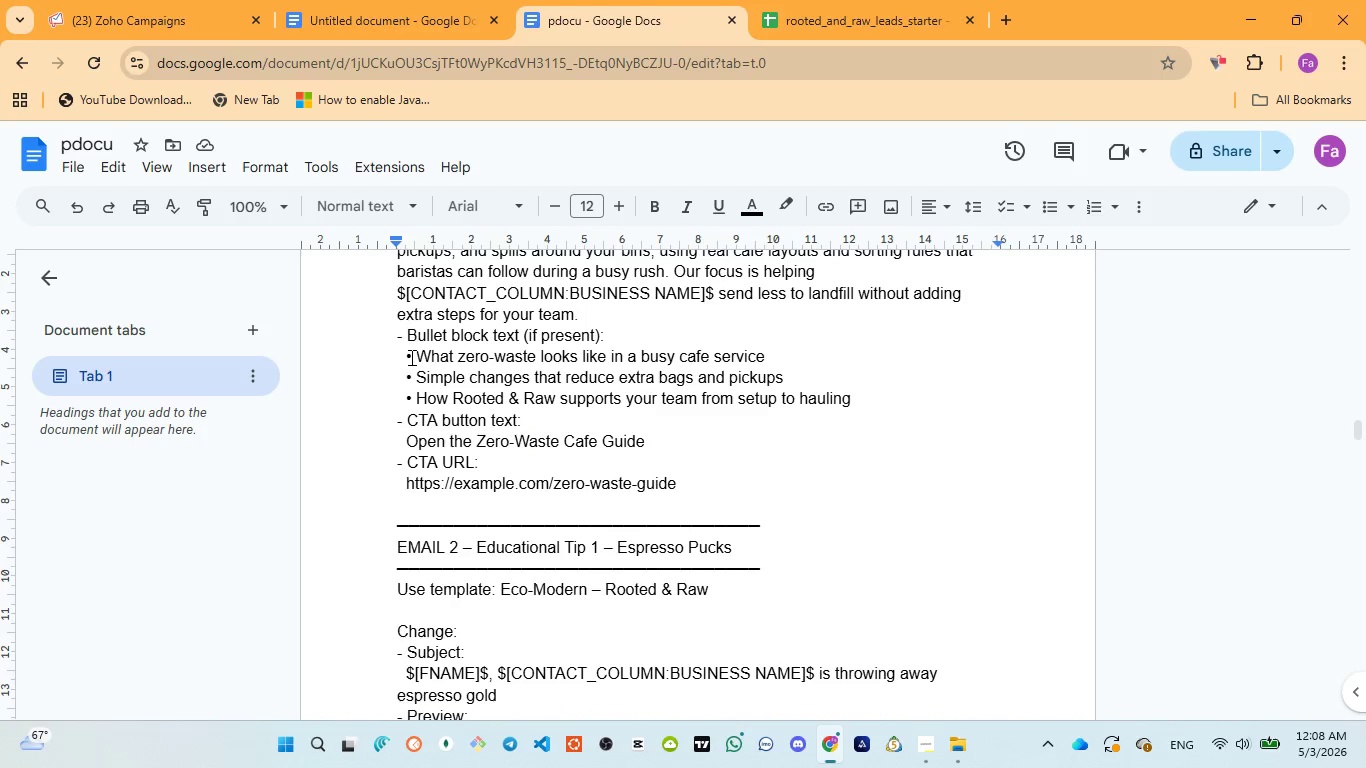 
left_click_drag(start_coordinate=[403, 354], to_coordinate=[888, 404])
 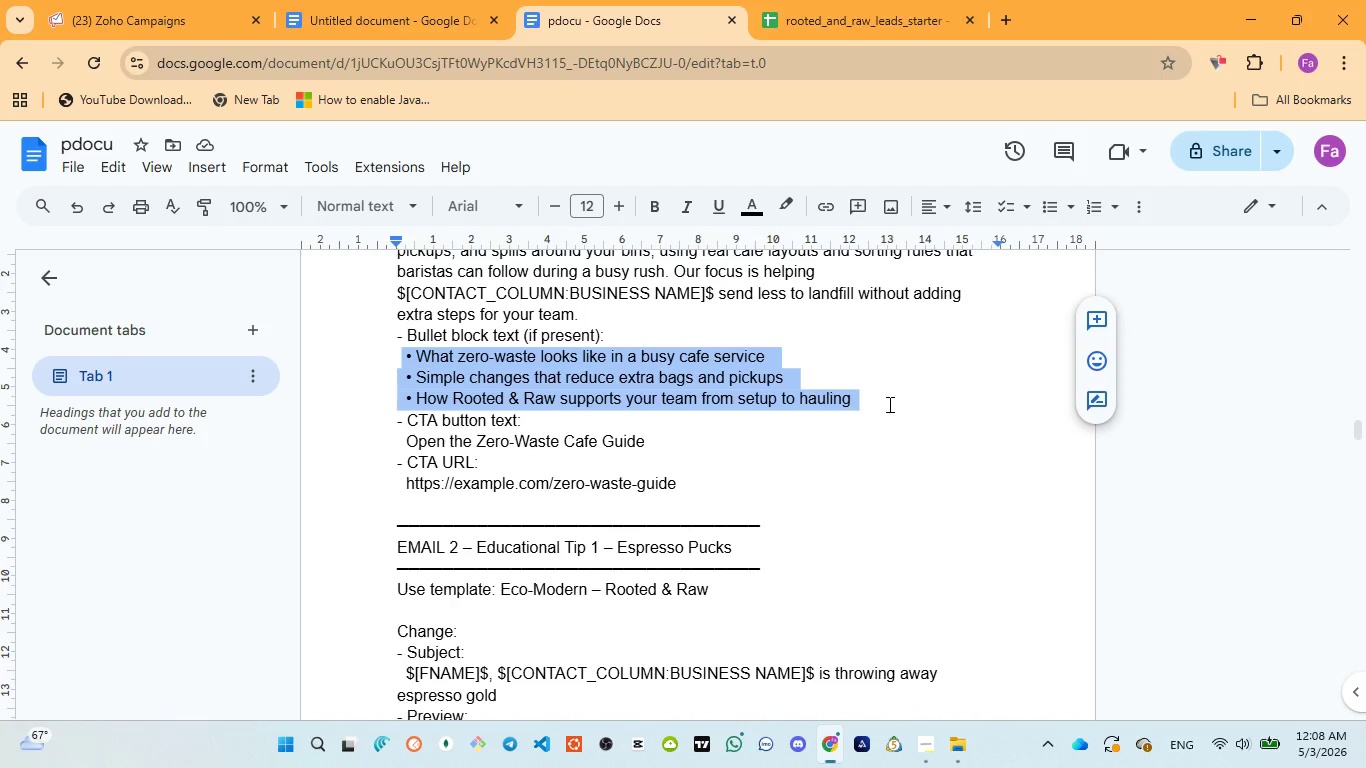 
key(Control+C)
 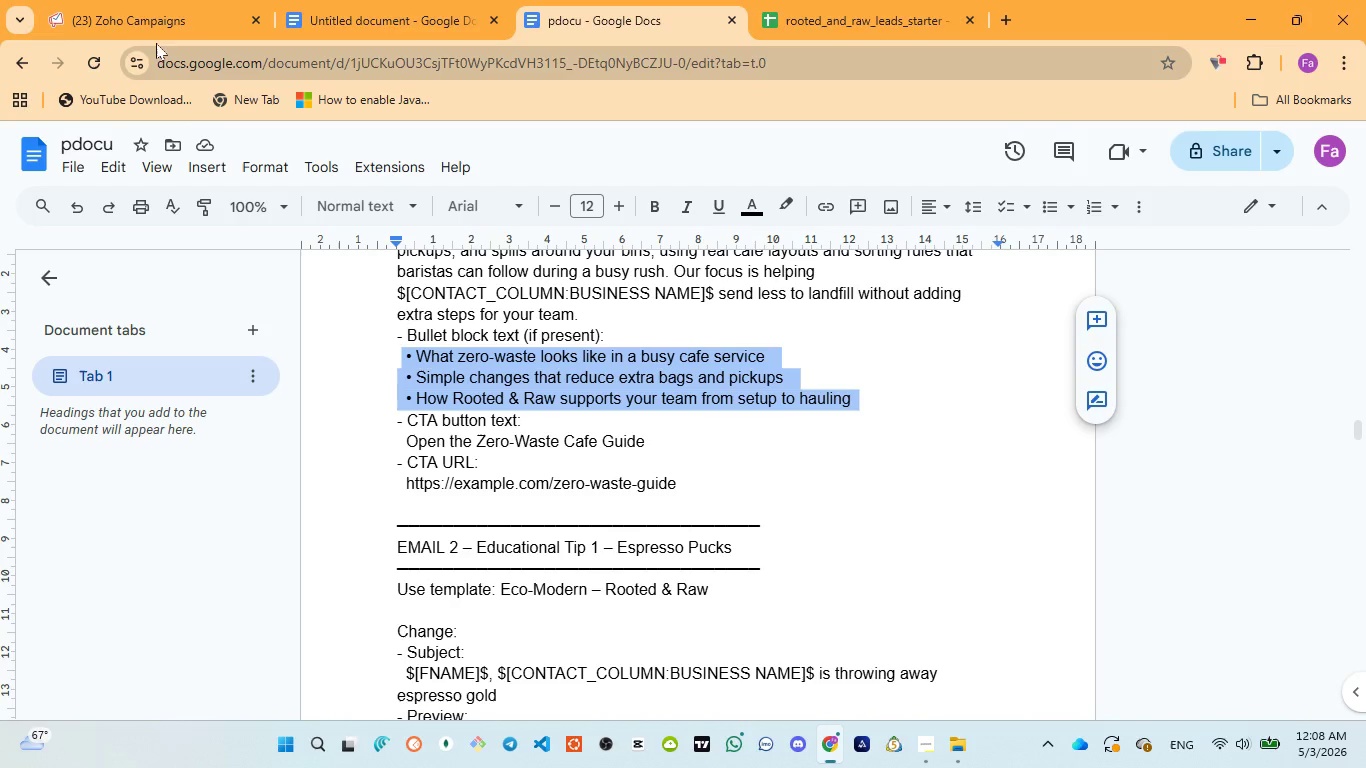 
left_click([150, 22])
 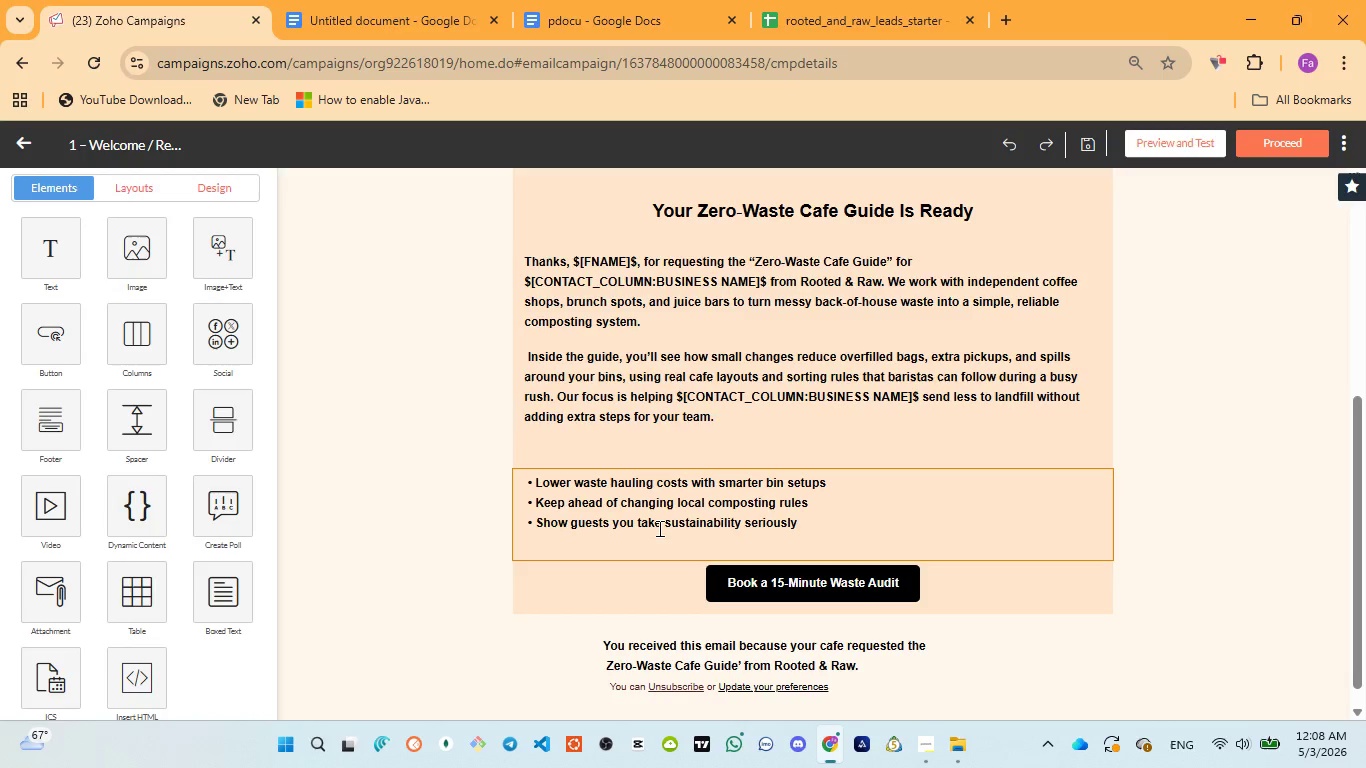 
left_click([658, 526])
 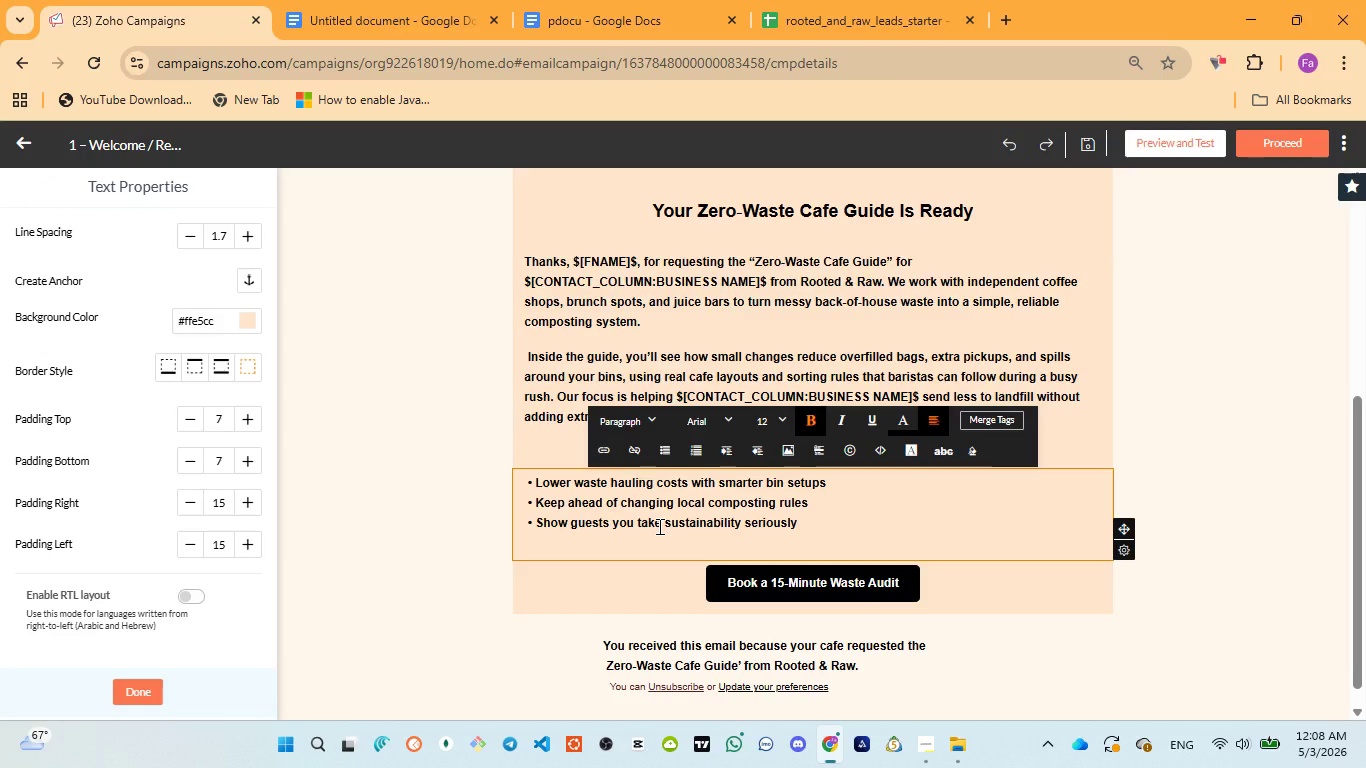 
hold_key(key=ControlLeft, duration=0.39)
 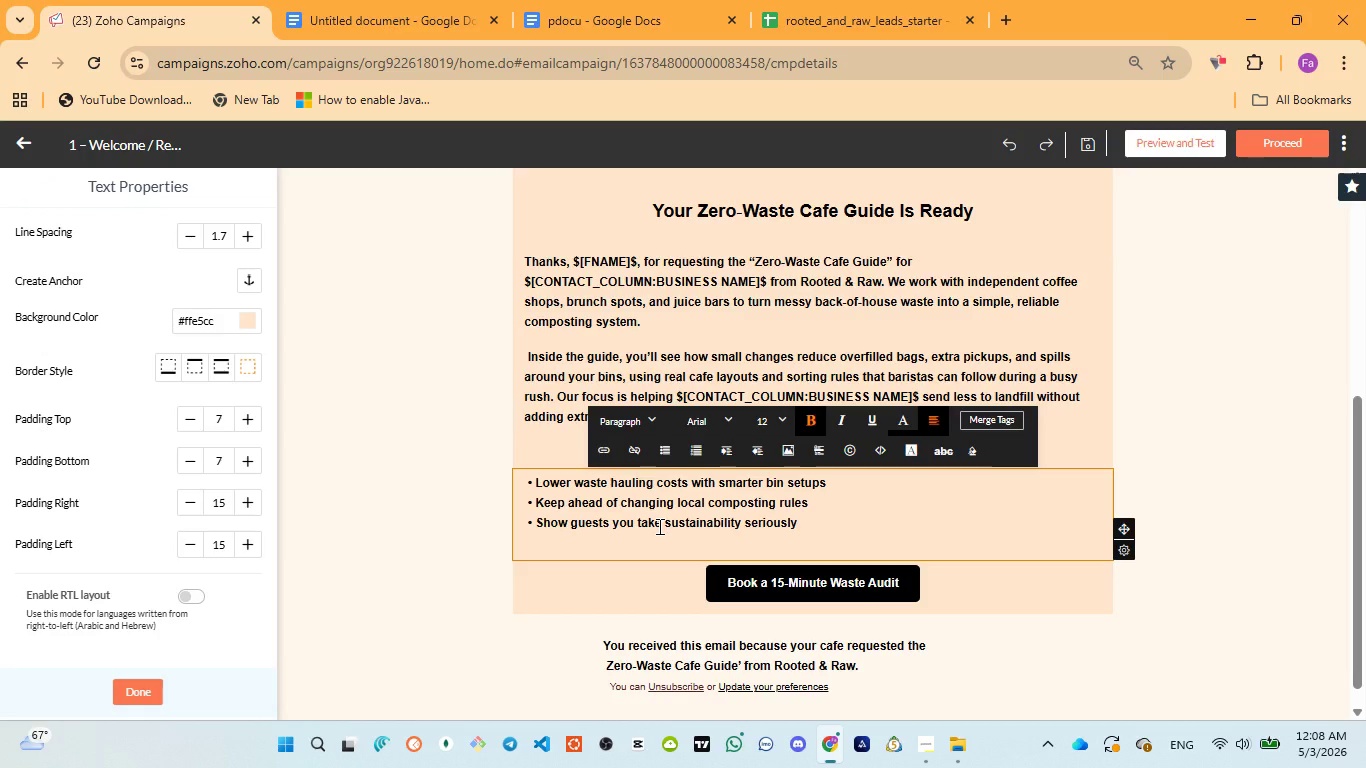 
key(Control+A)
 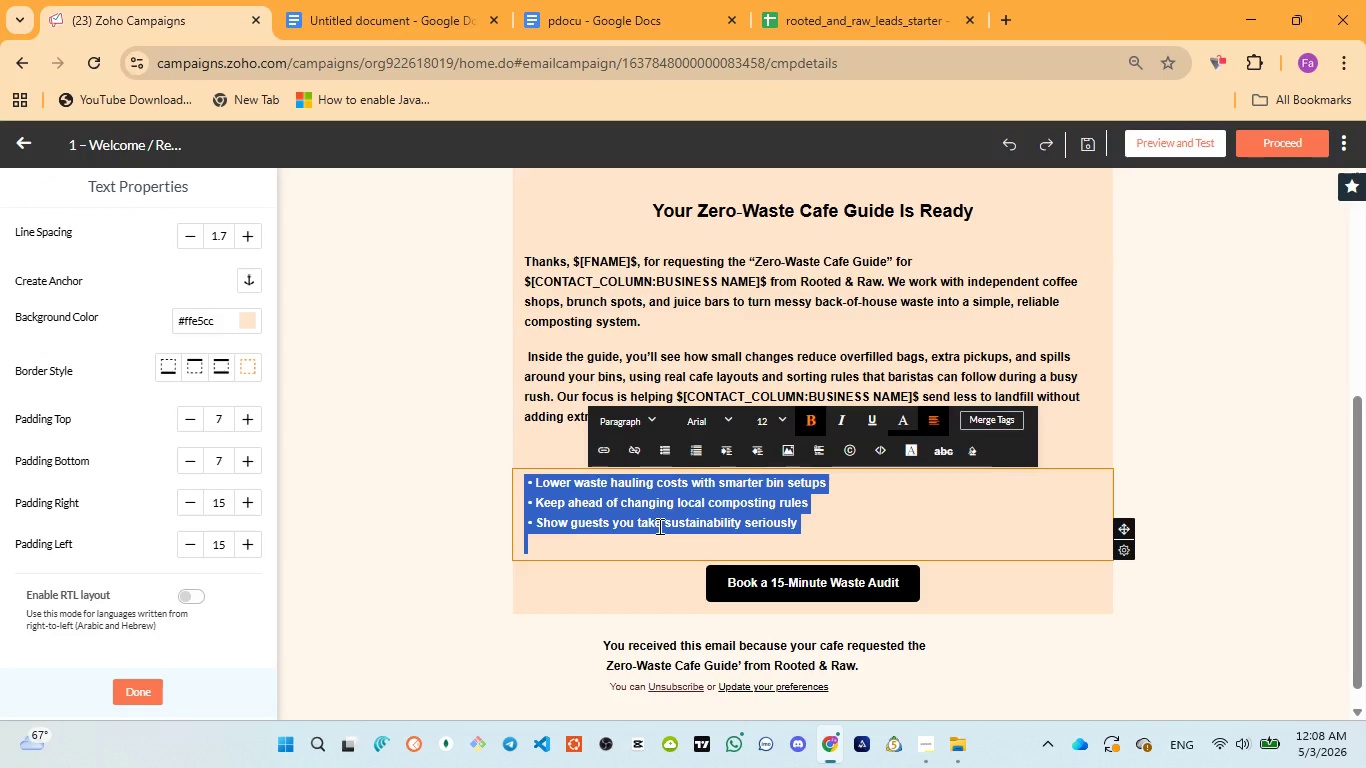 
key(Control+V)
 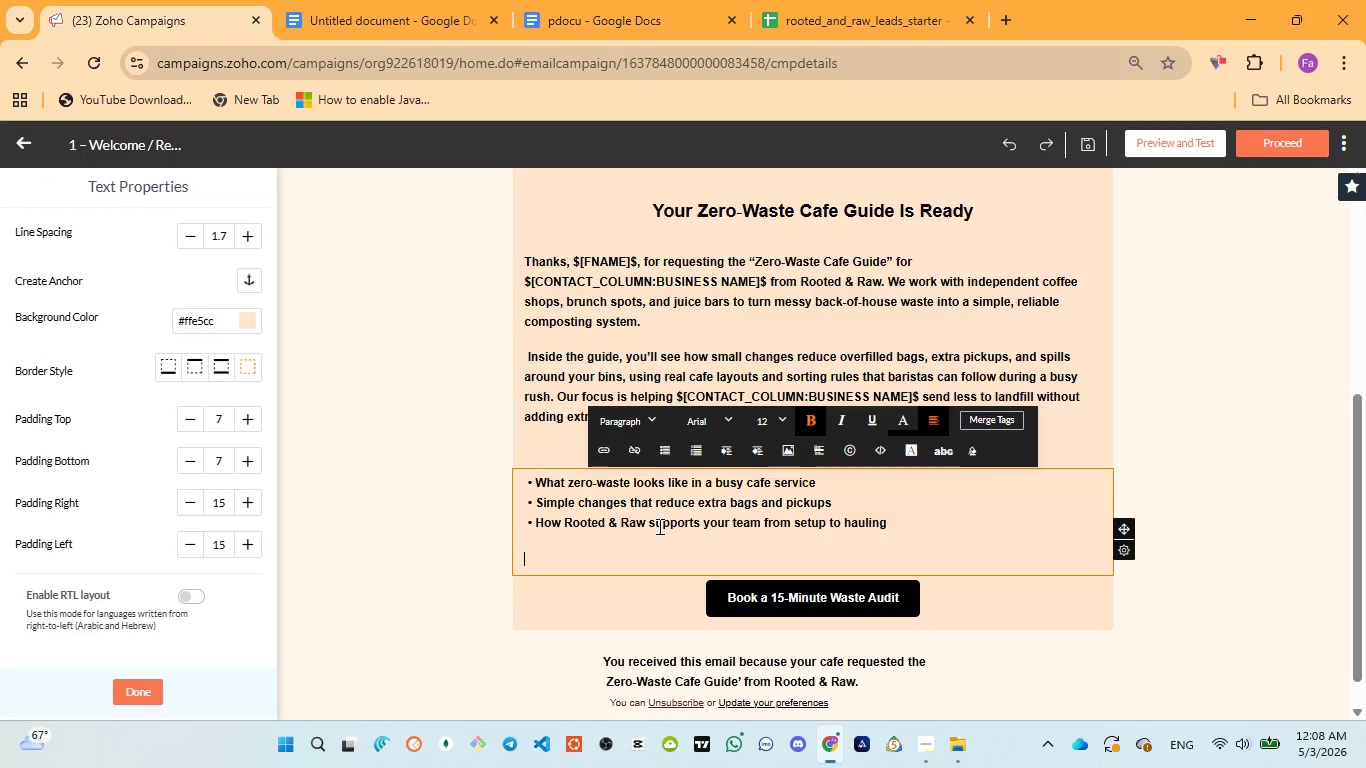 
key(Backspace)
 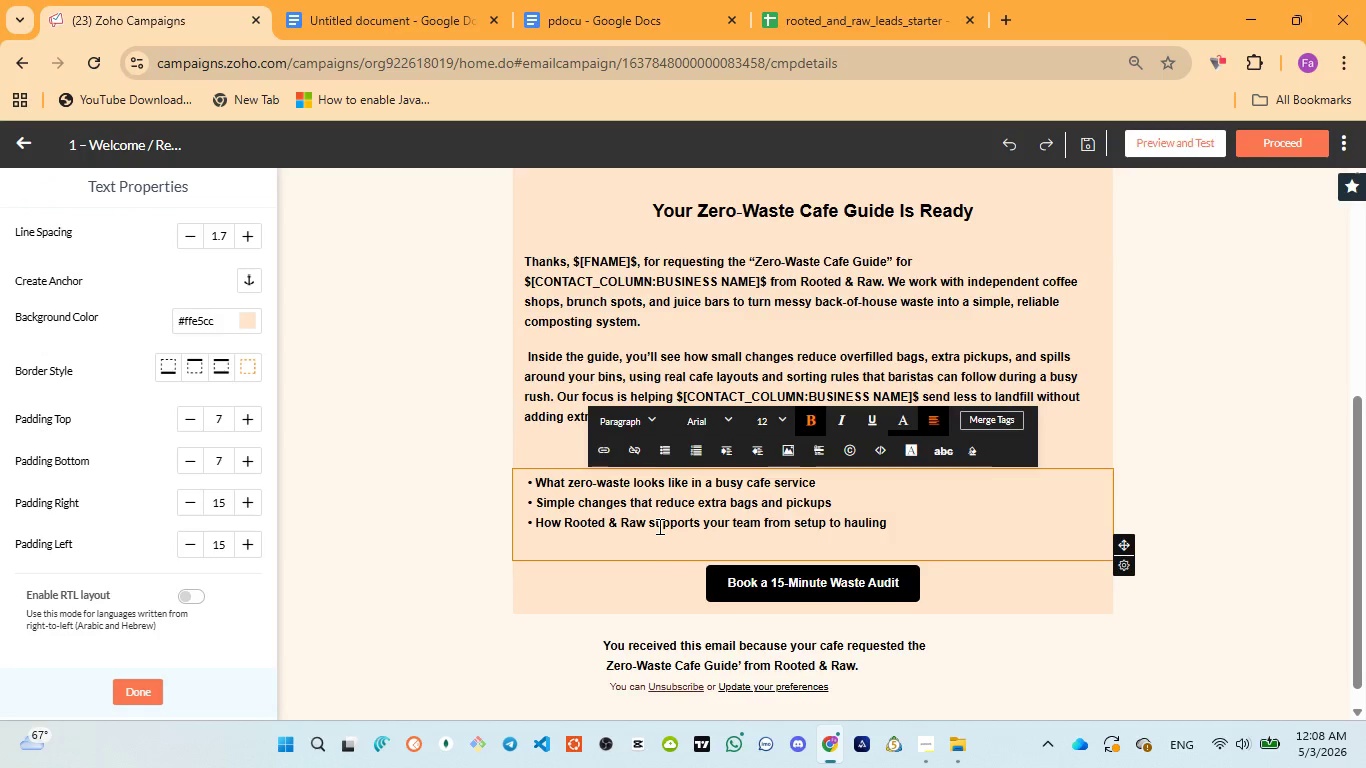 
key(Backspace)
 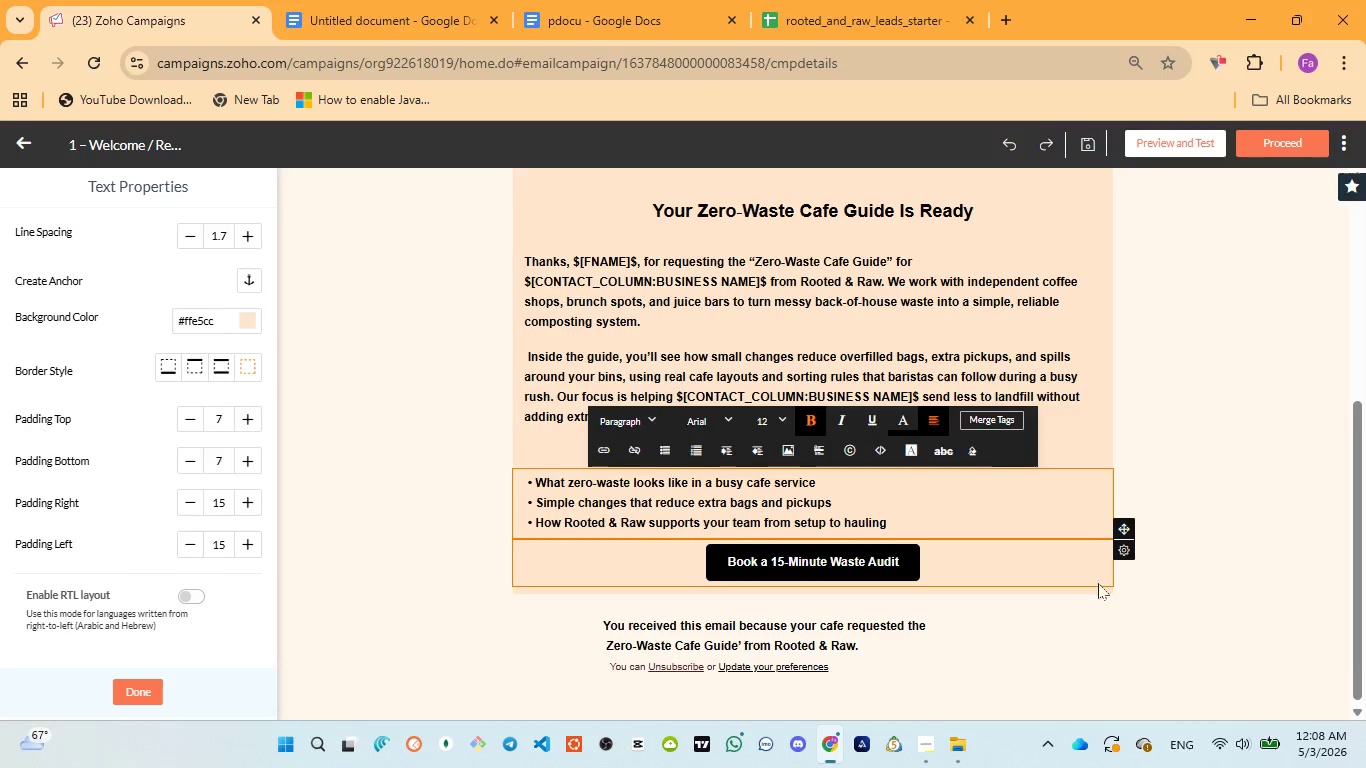 
left_click([1194, 422])
 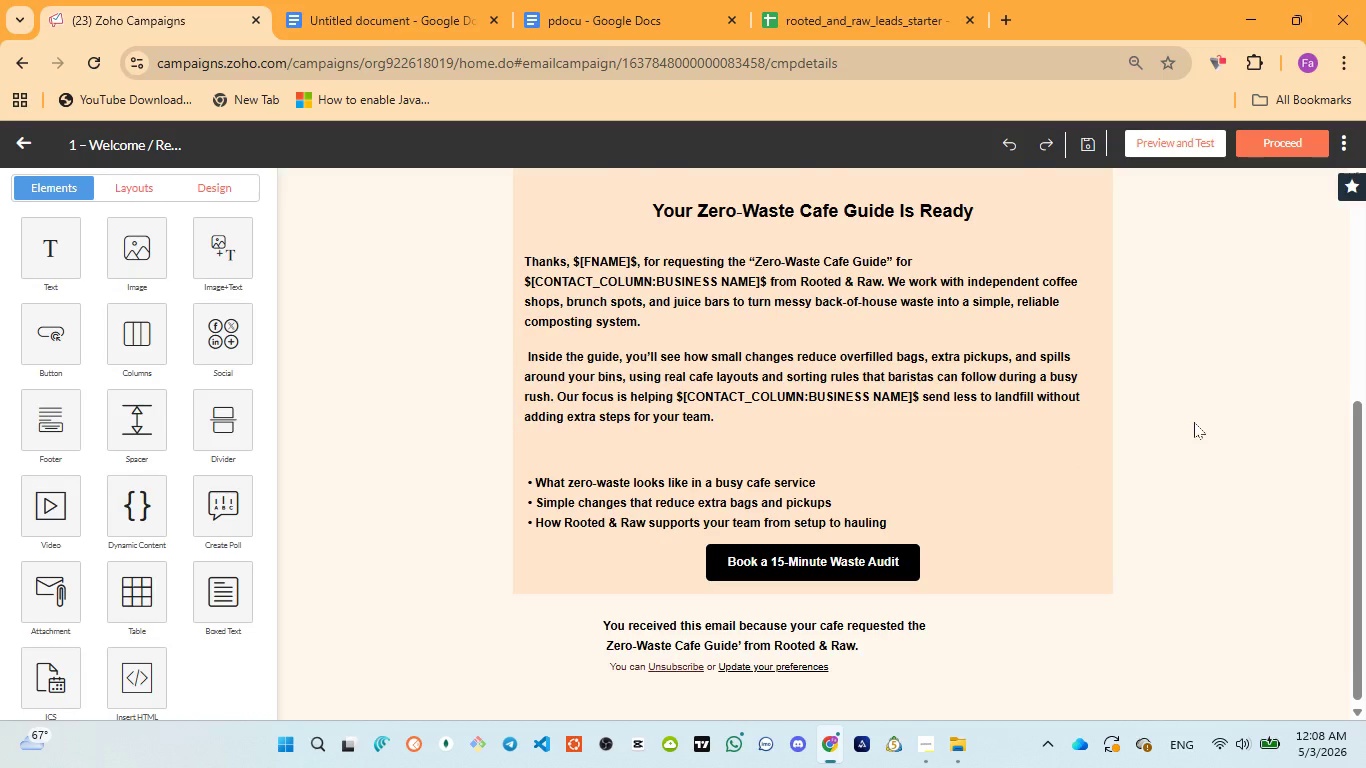 
scroll: coordinate [1194, 422], scroll_direction: up, amount: 3.0
 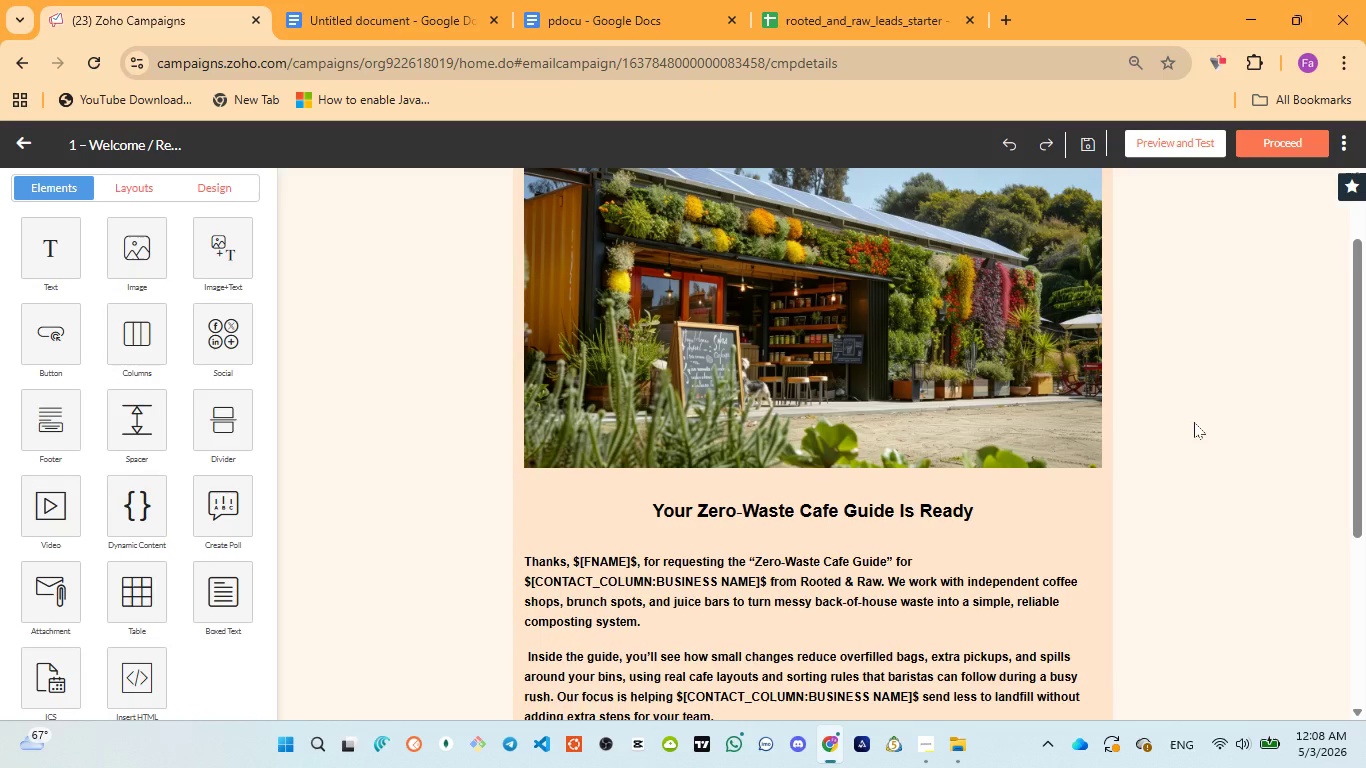 
scroll: coordinate [1194, 422], scroll_direction: down, amount: 4.0
 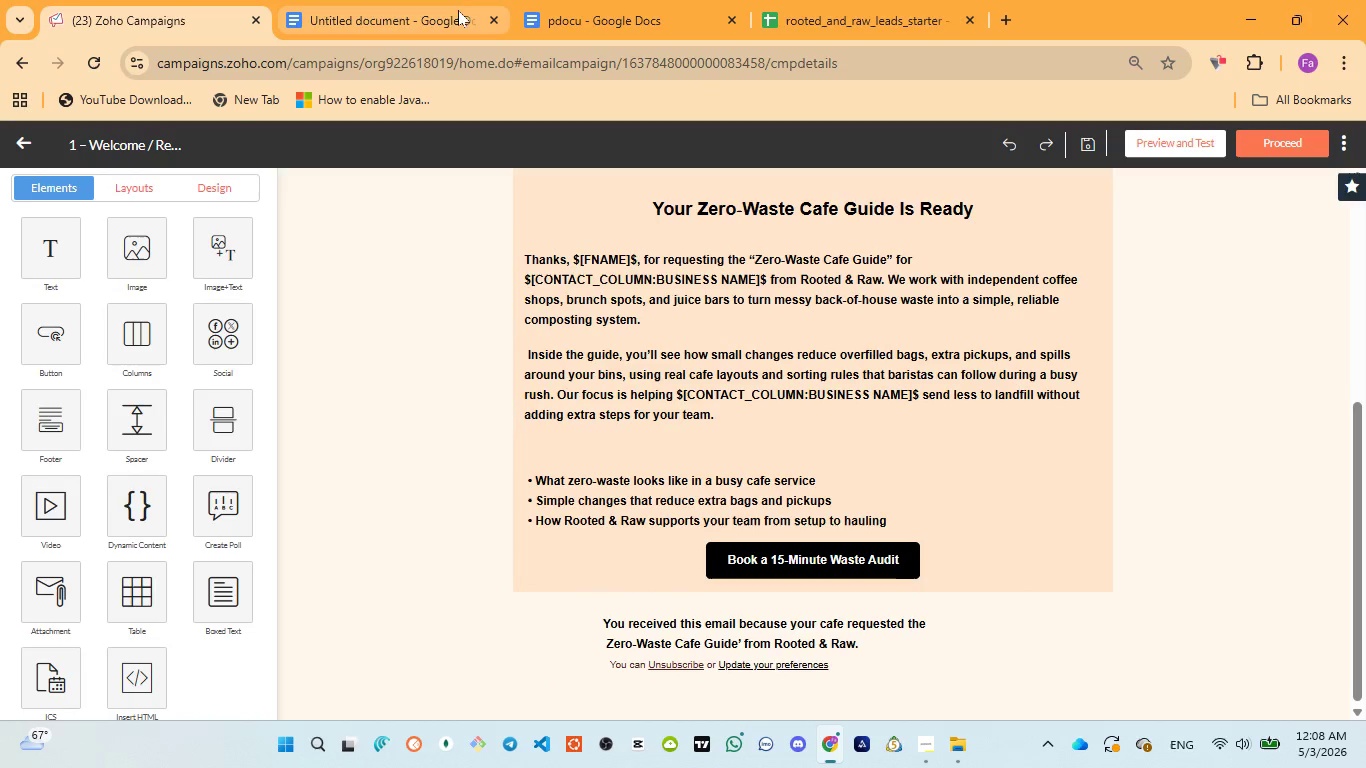 
left_click([545, 5])
 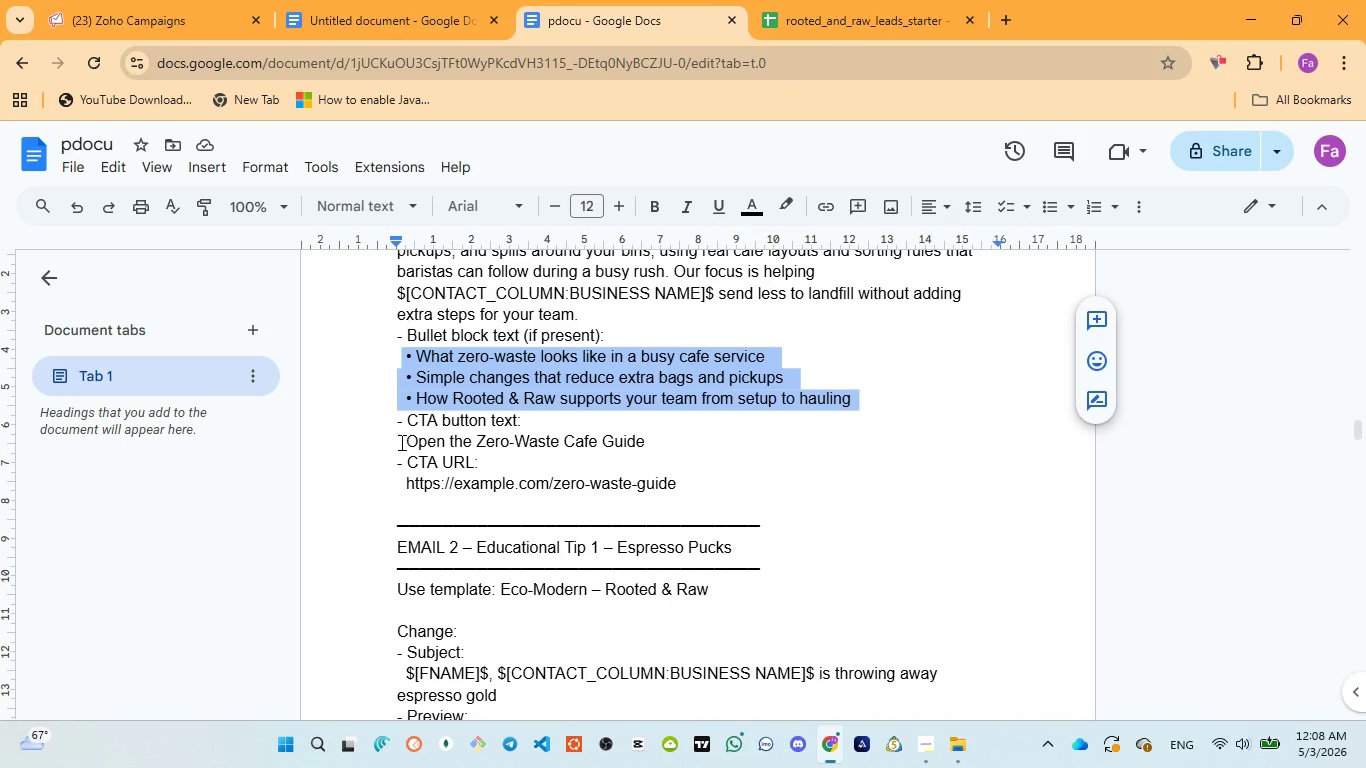 
left_click_drag(start_coordinate=[403, 436], to_coordinate=[646, 439])
 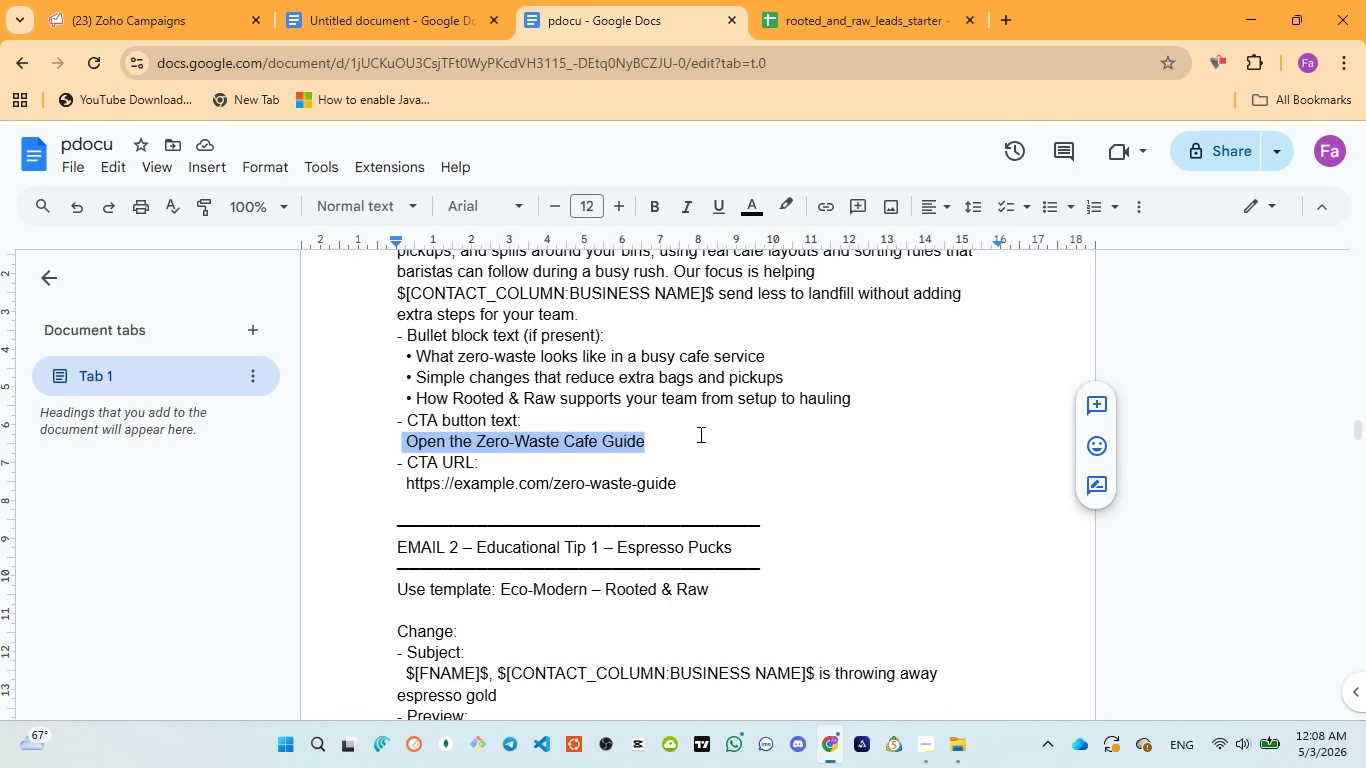 
key(Control+C)
 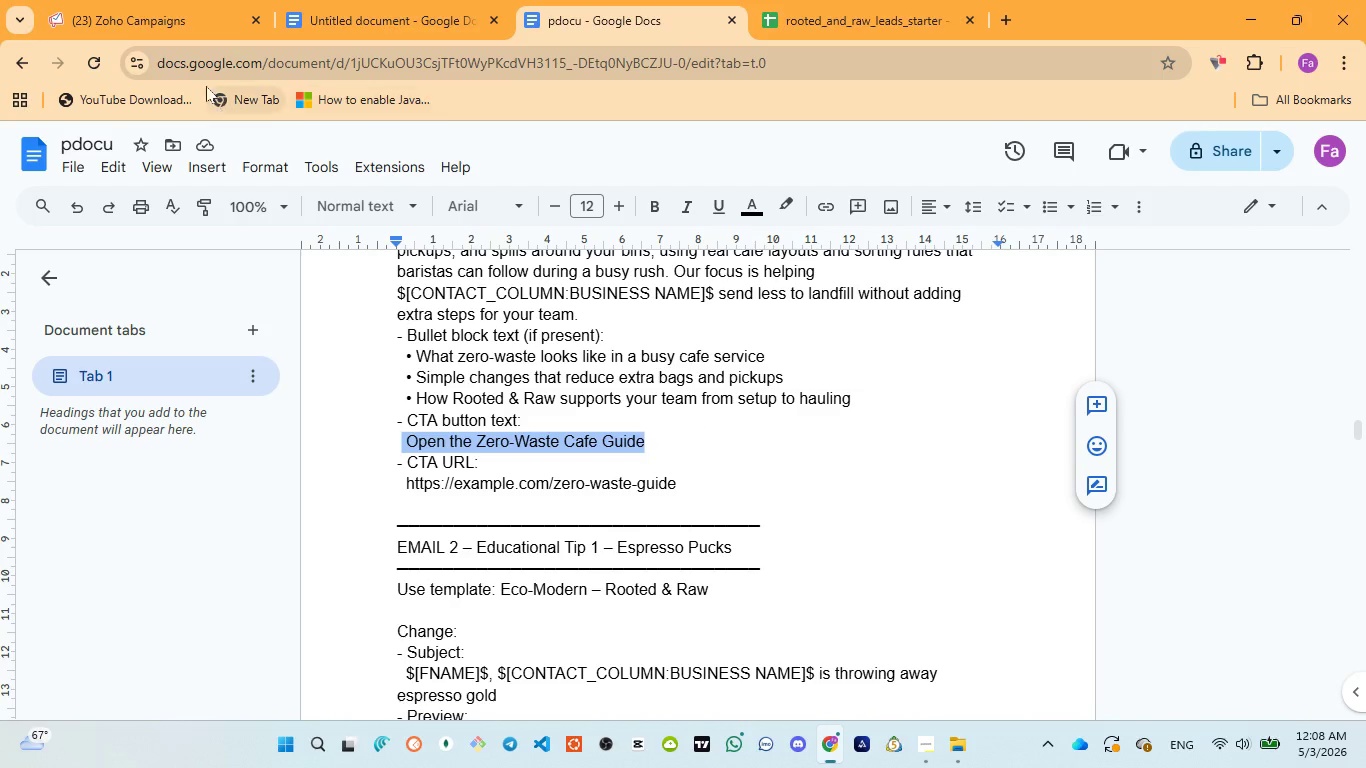 
left_click([159, 33])
 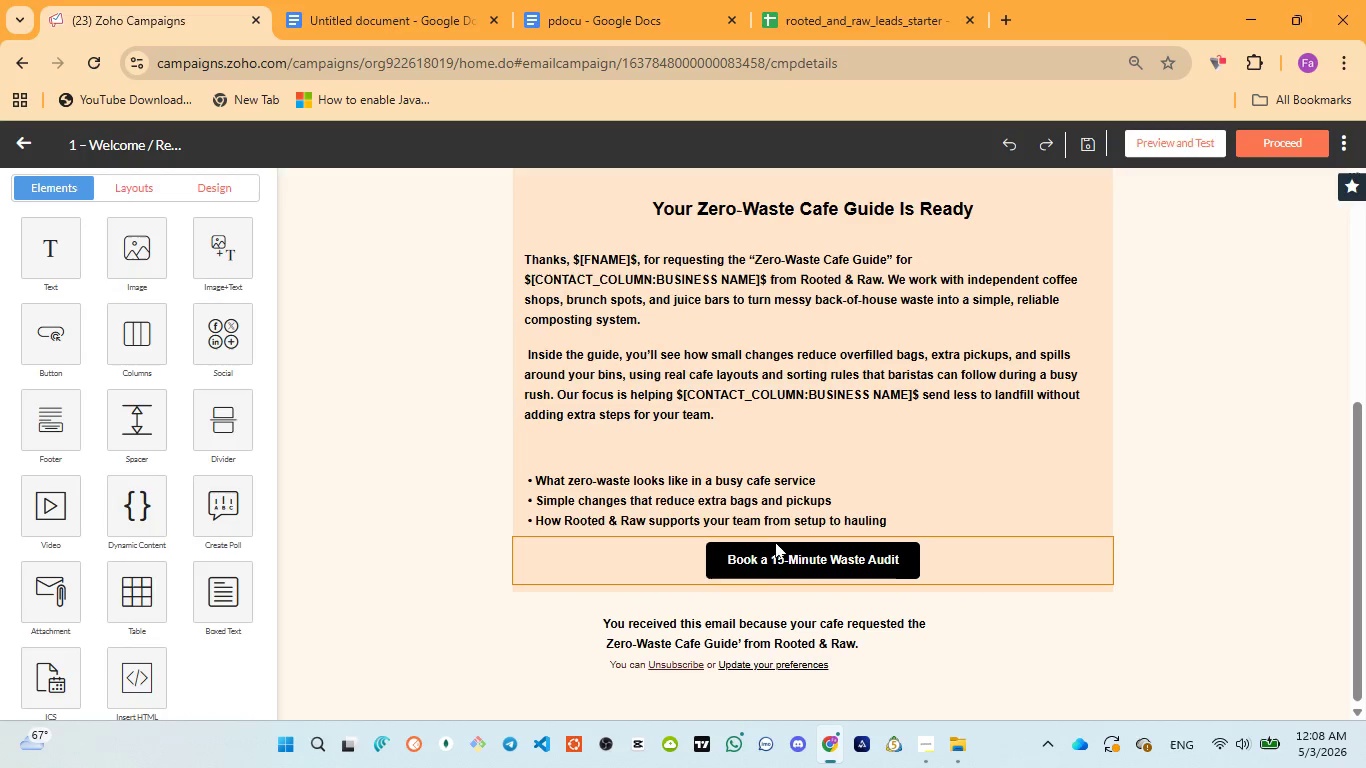 
left_click([773, 546])
 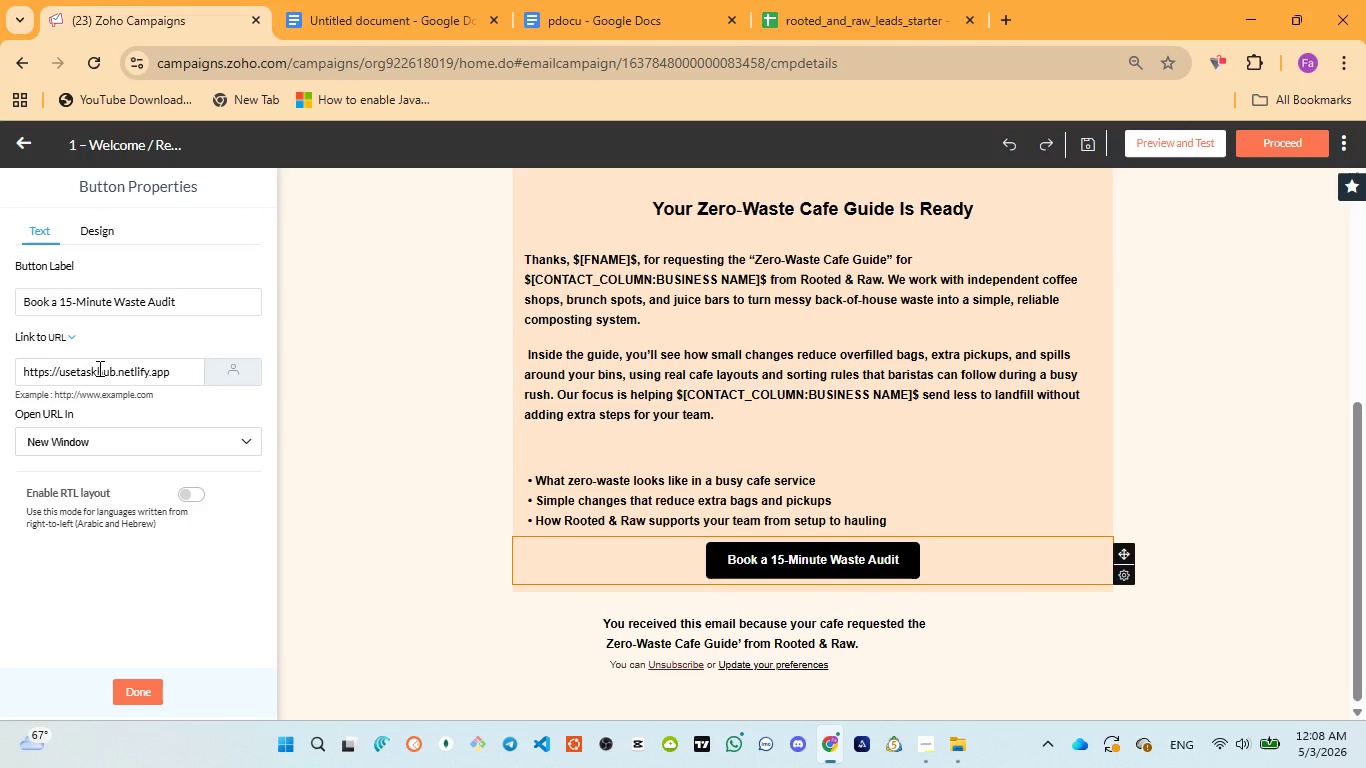 
left_click([98, 368])
 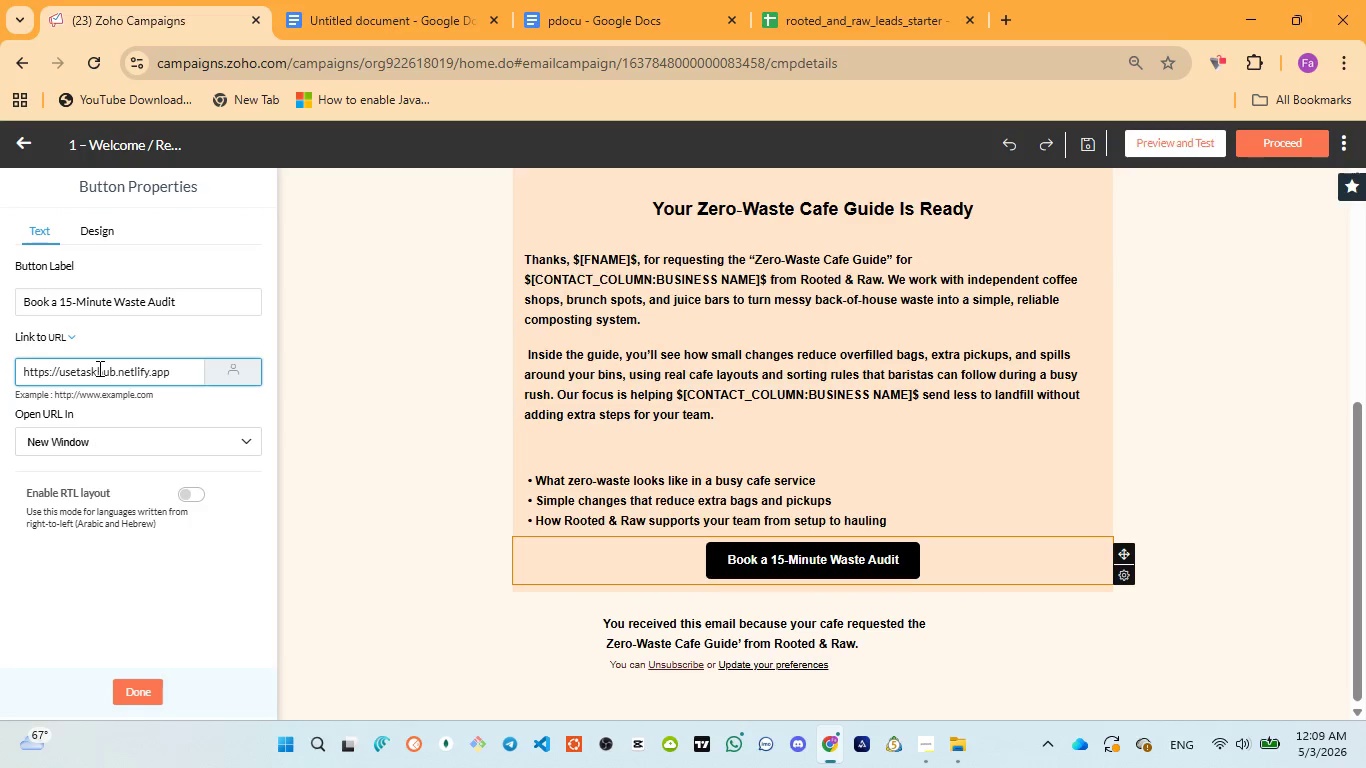 
hold_key(key=ControlLeft, duration=0.62)
 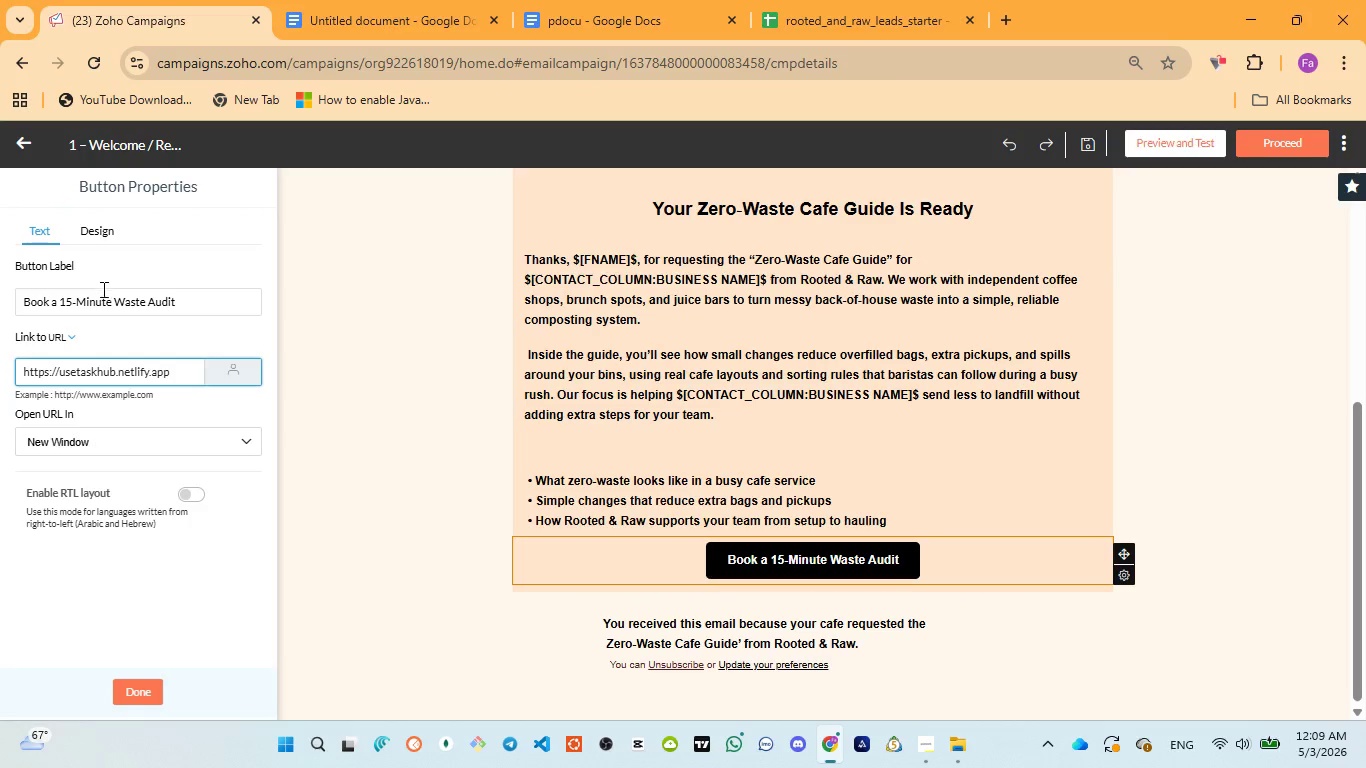 
left_click([100, 294])
 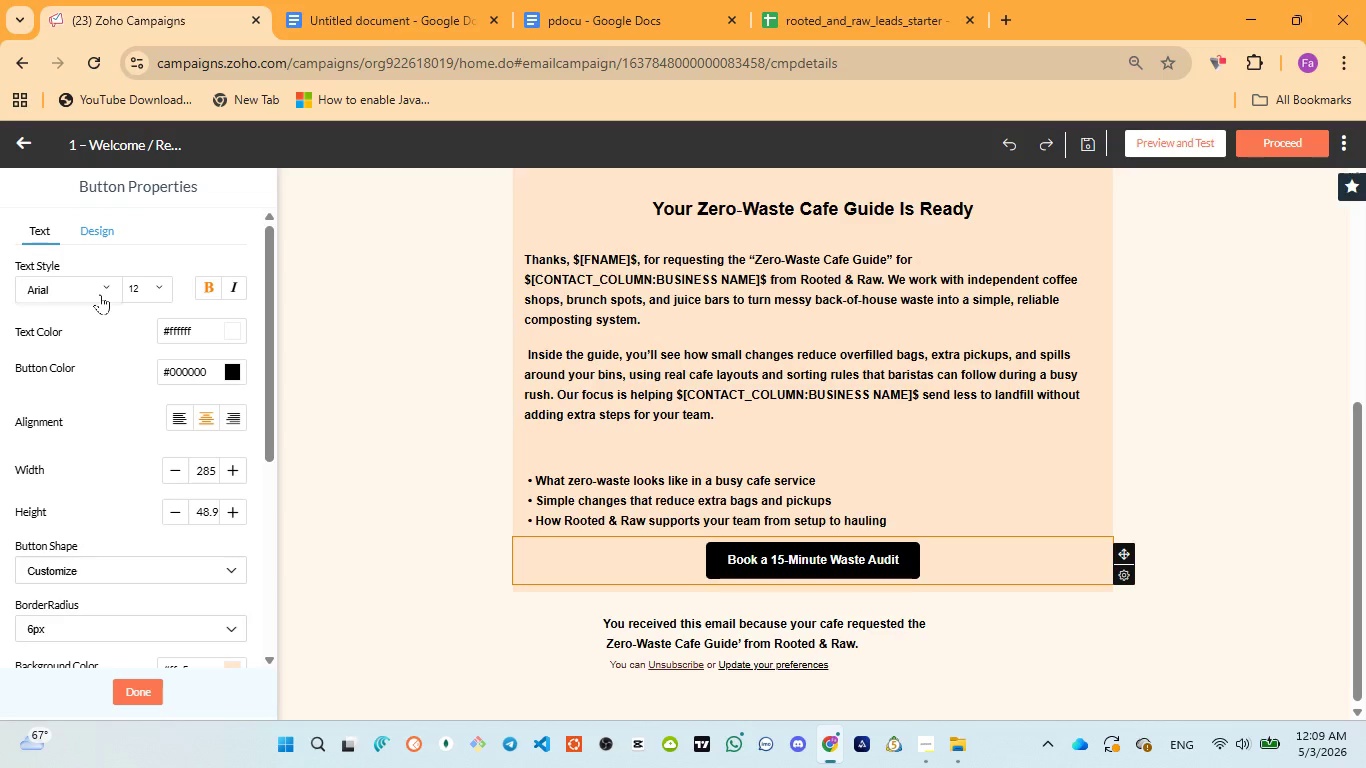 
key(Control+ControlLeft)
 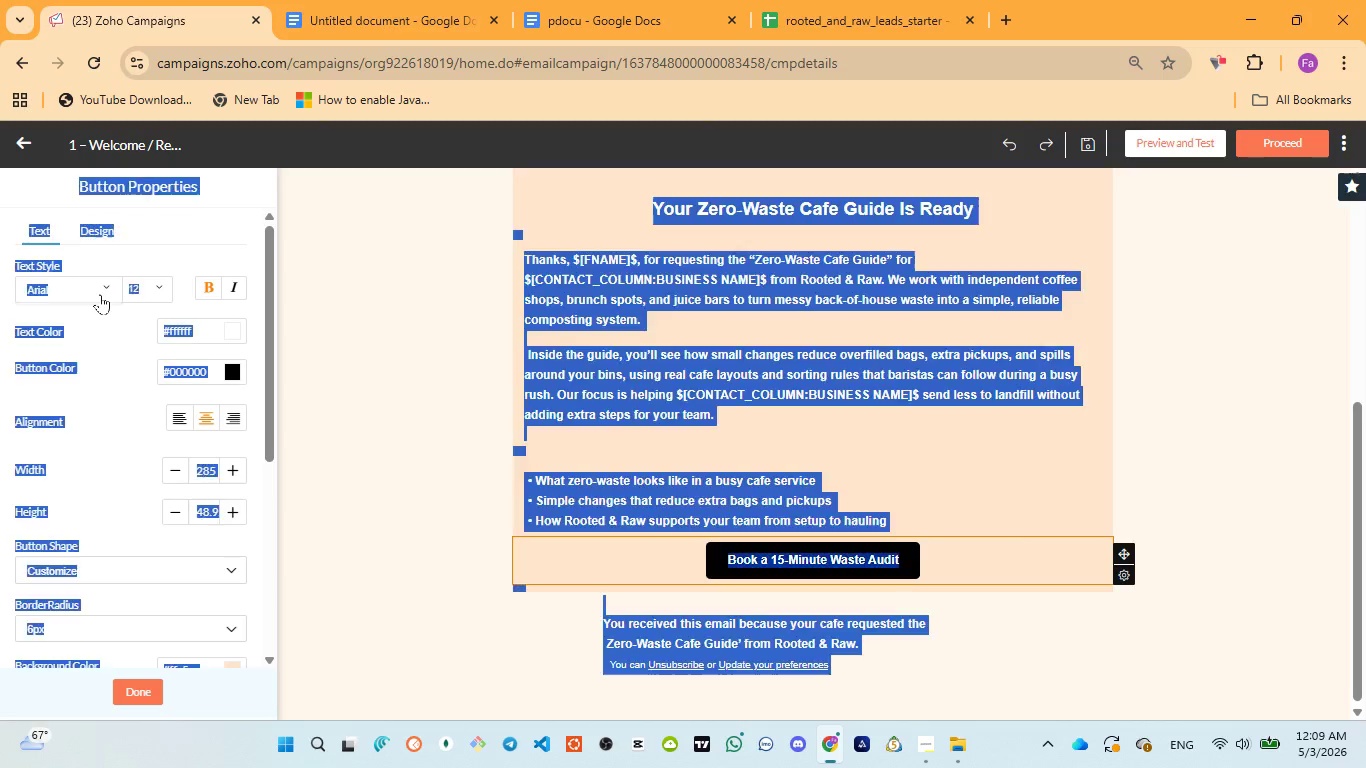 
key(Control+A)
 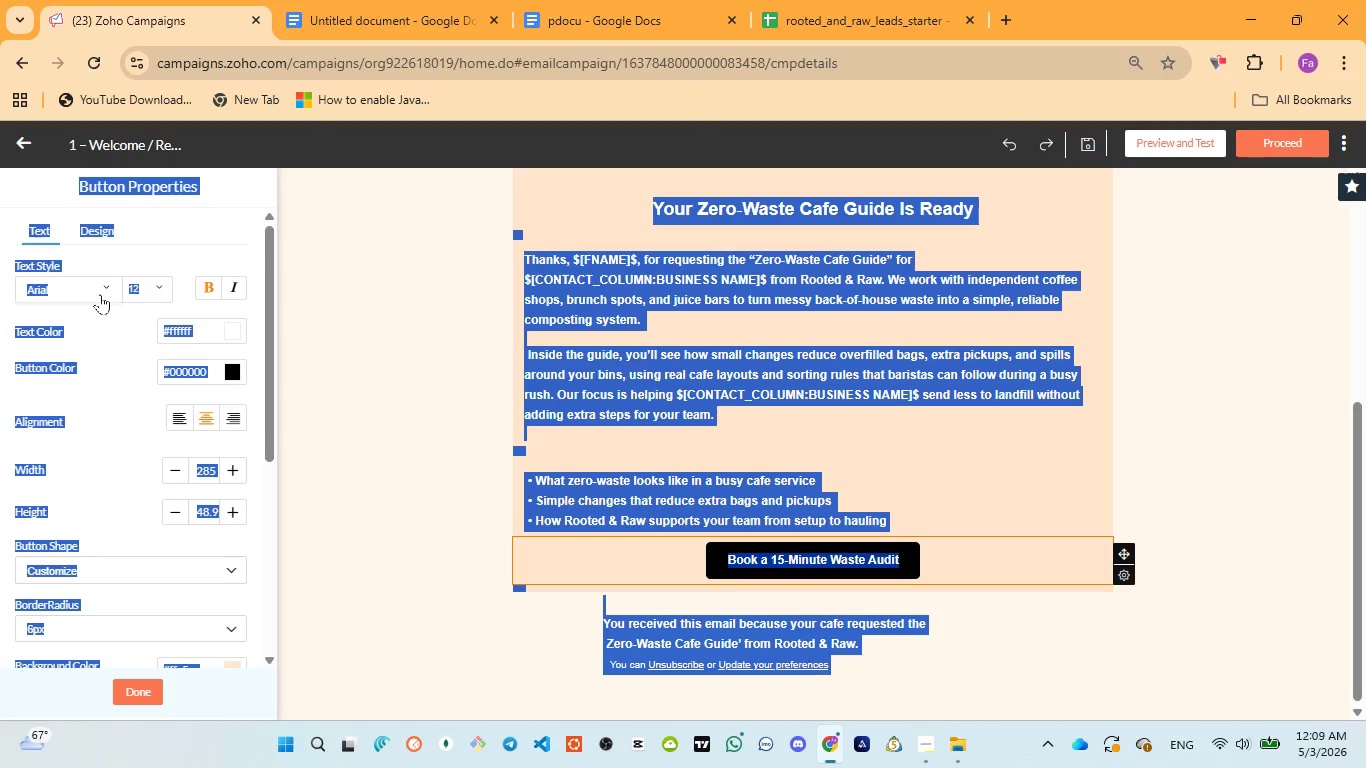 
left_click([100, 294])
 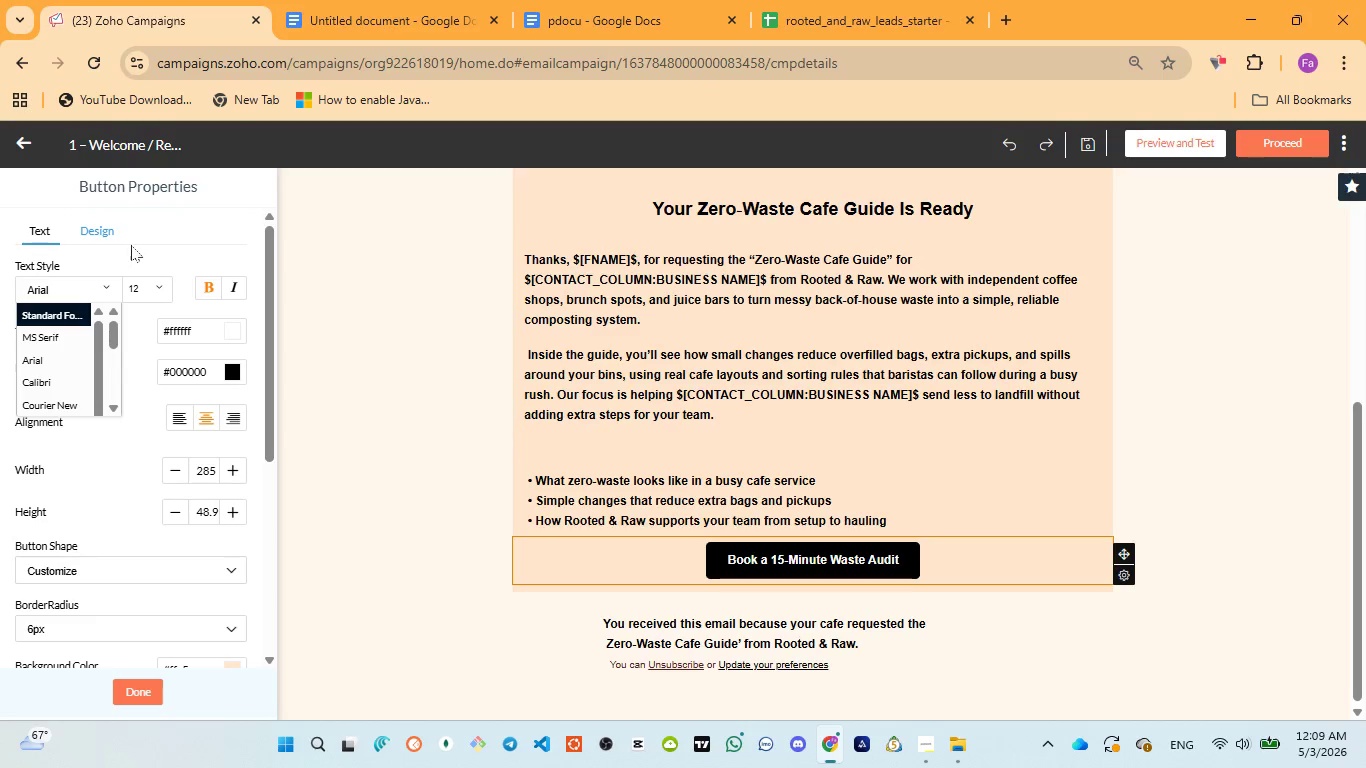 
left_click([131, 243])
 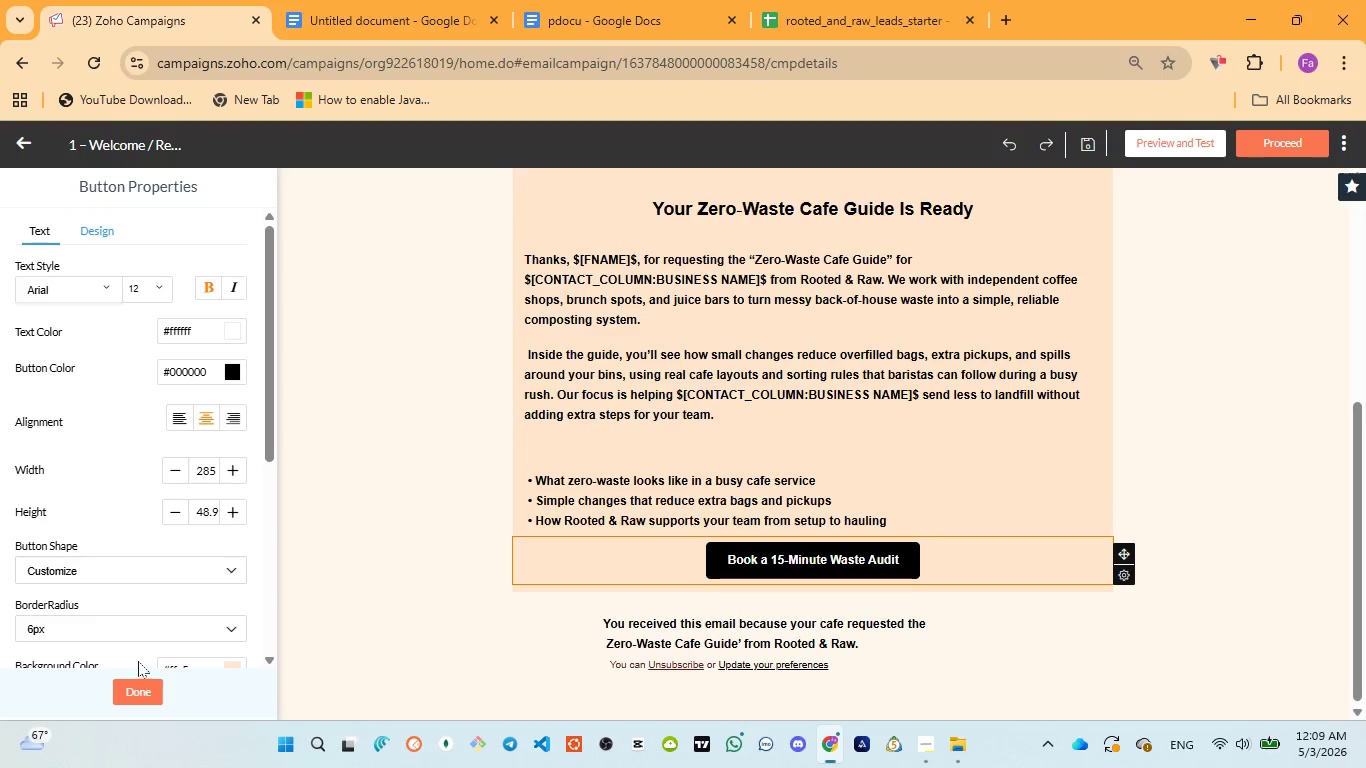 
left_click([137, 699])
 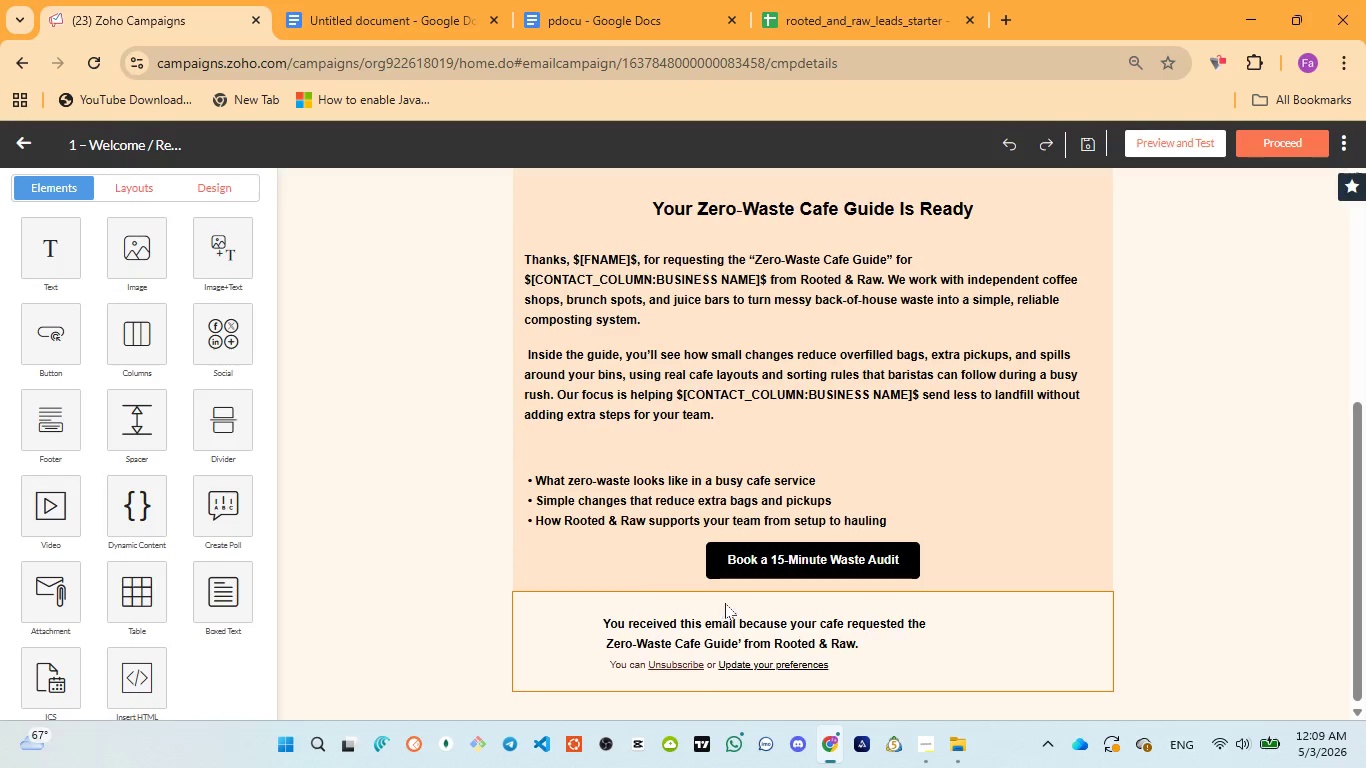 
left_click([709, 562])
 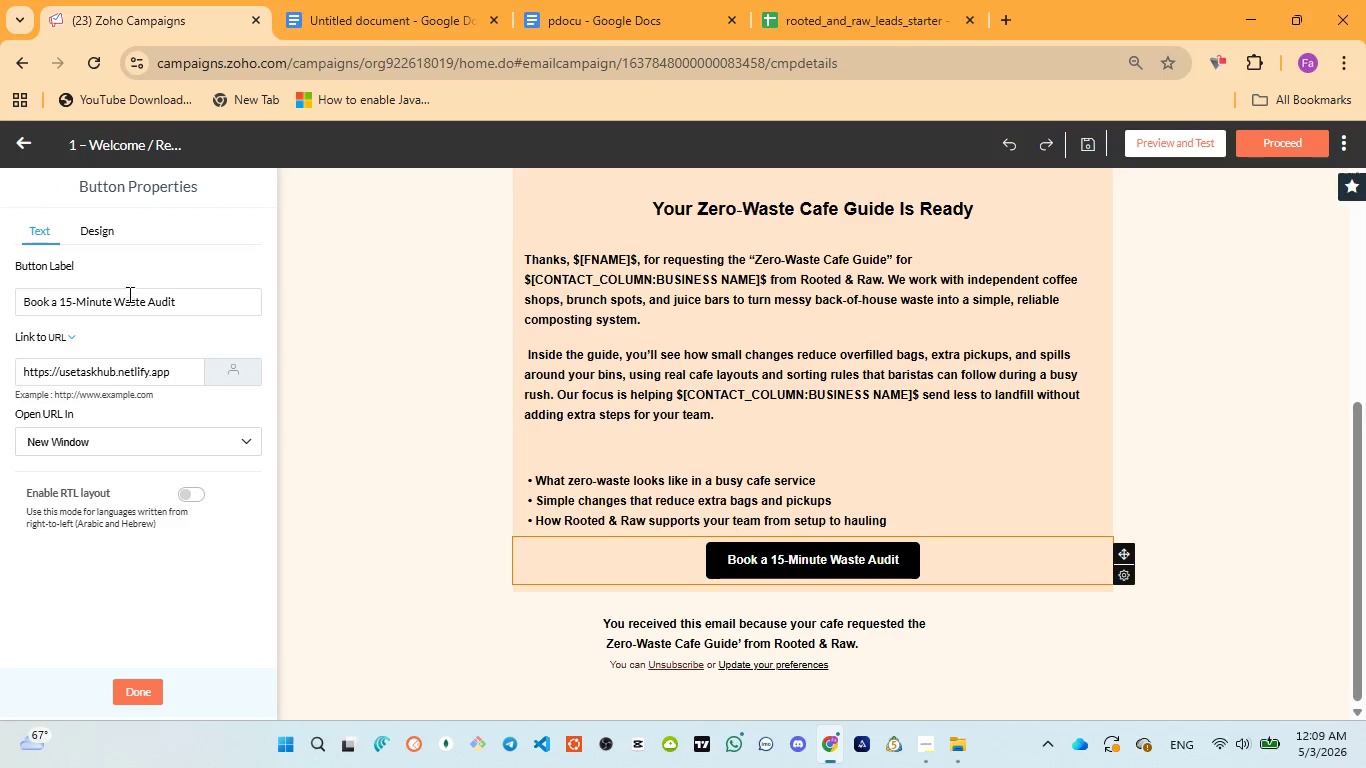 
left_click([129, 301])
 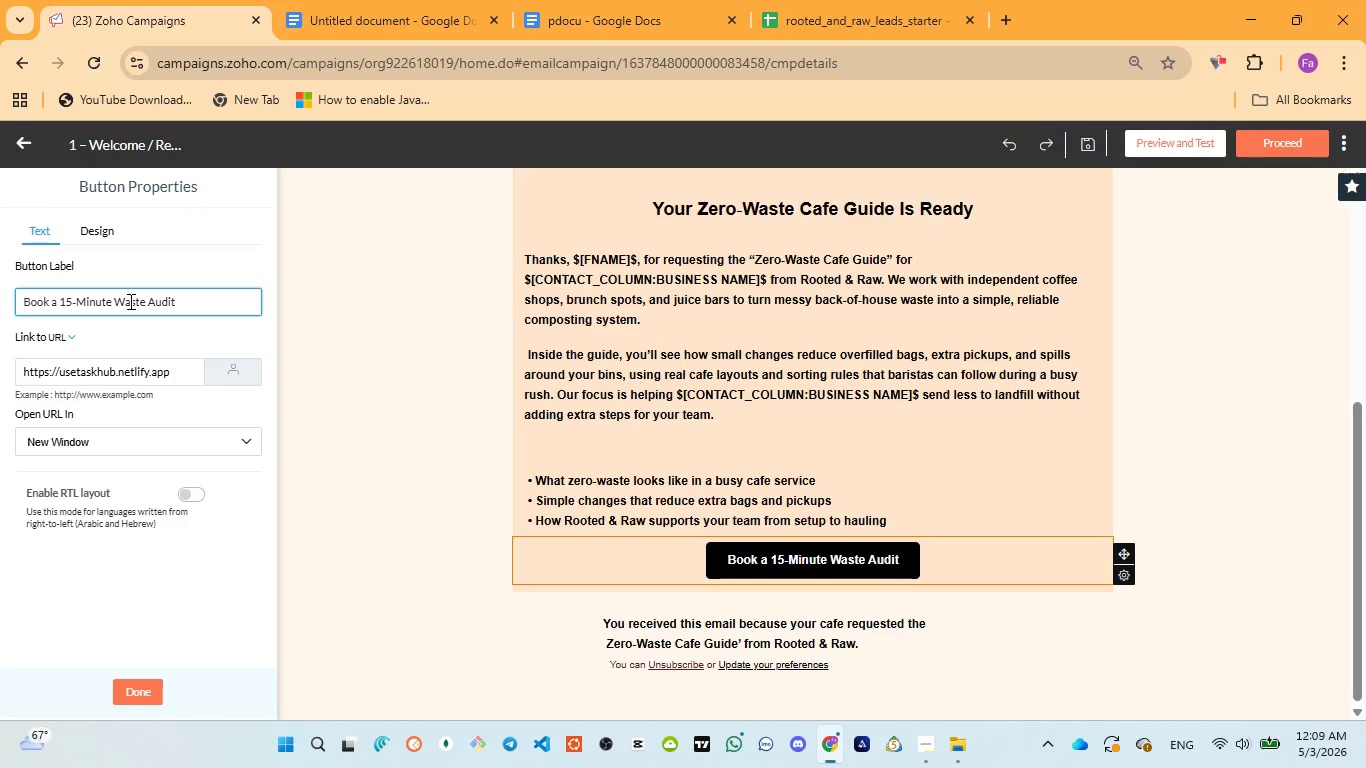 
key(Control+A)
 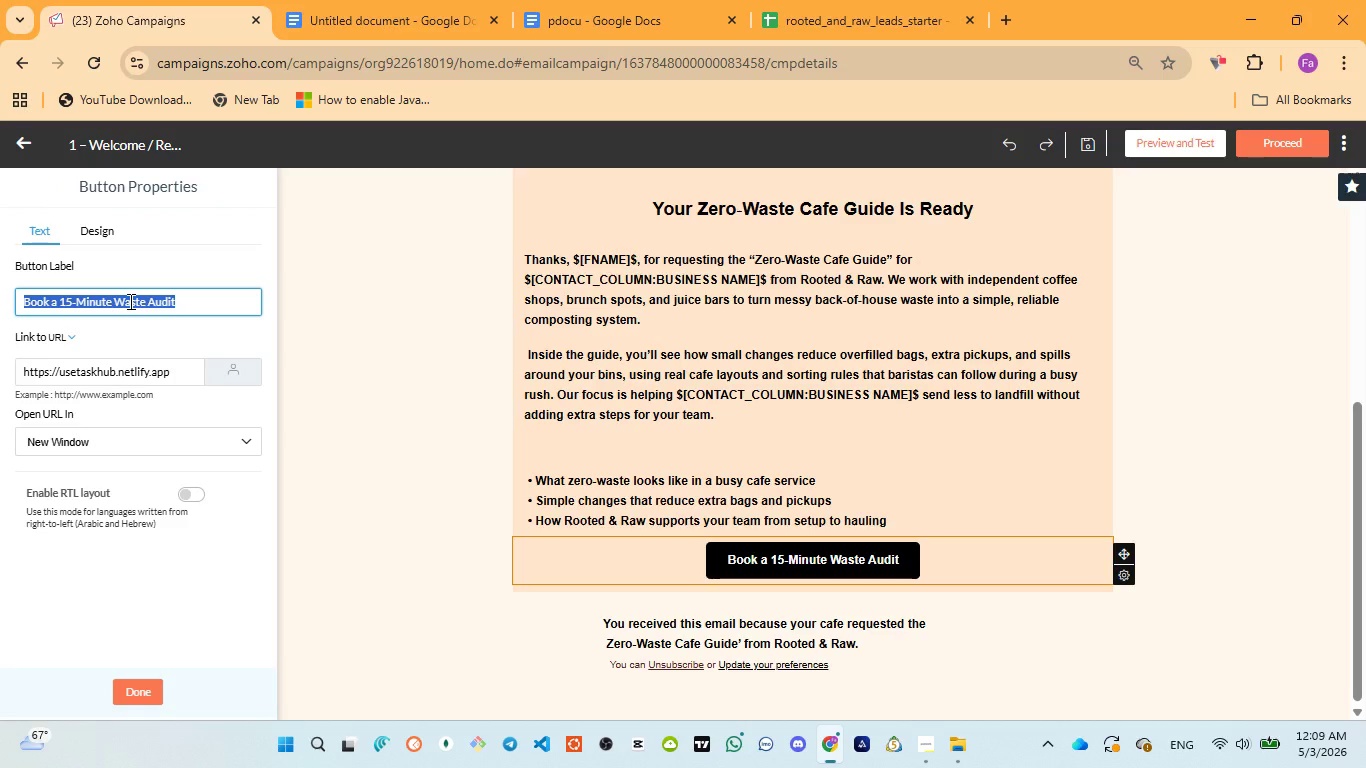 
key(Control+V)
 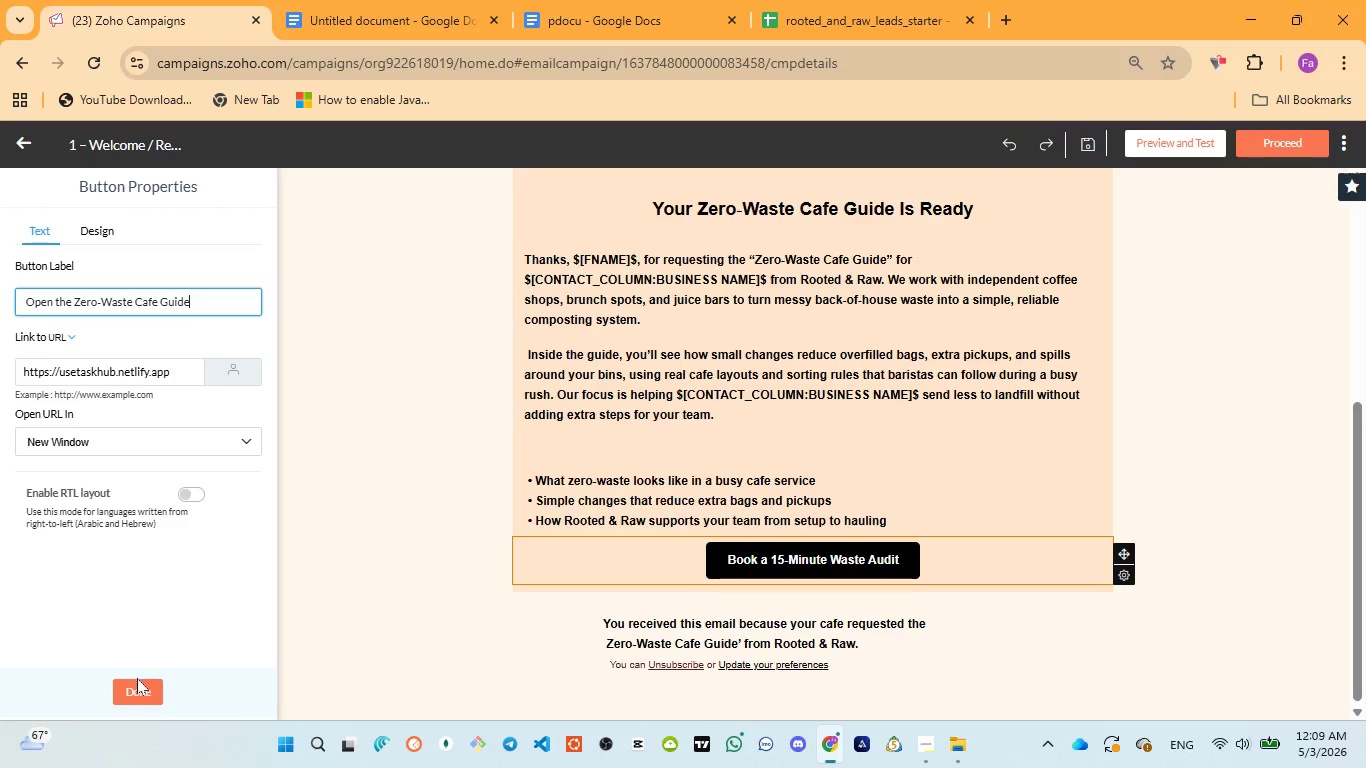 
left_click([139, 696])
 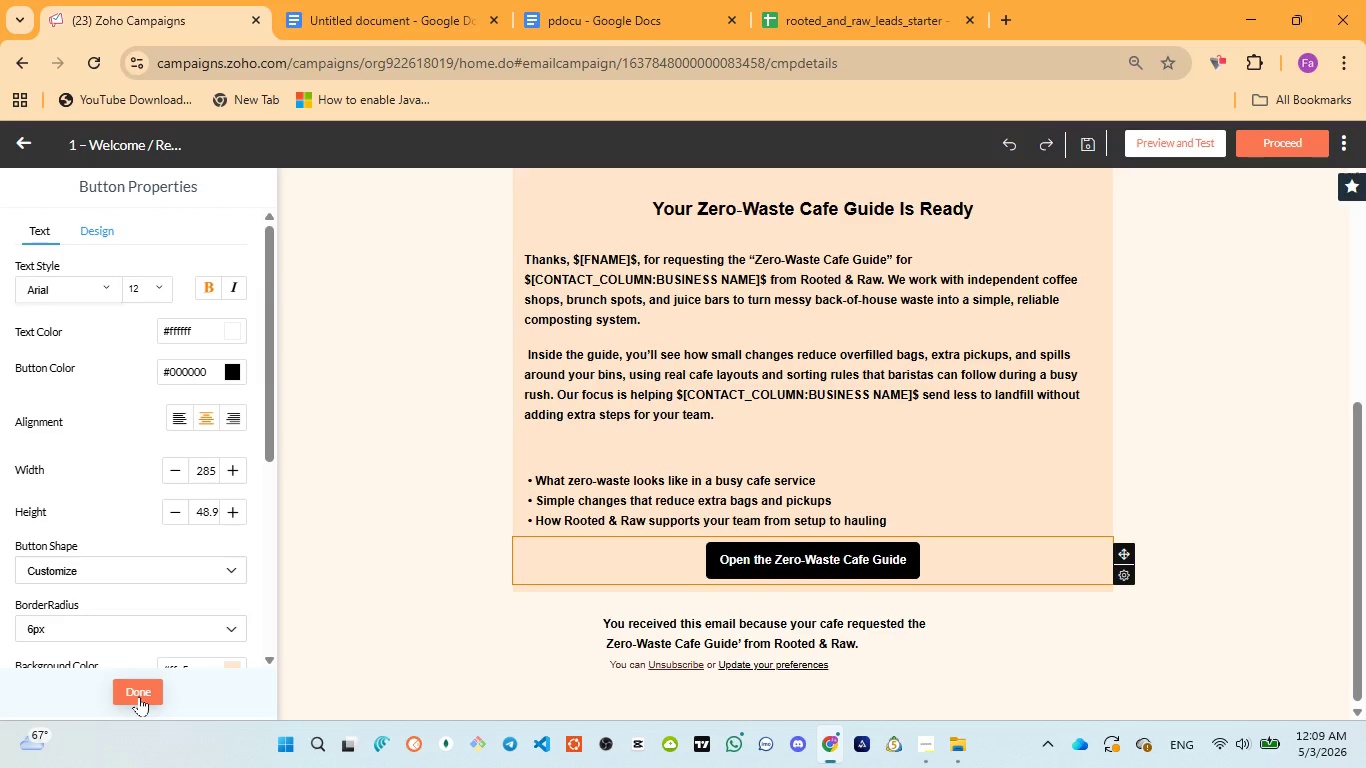 
wait(11.95)
 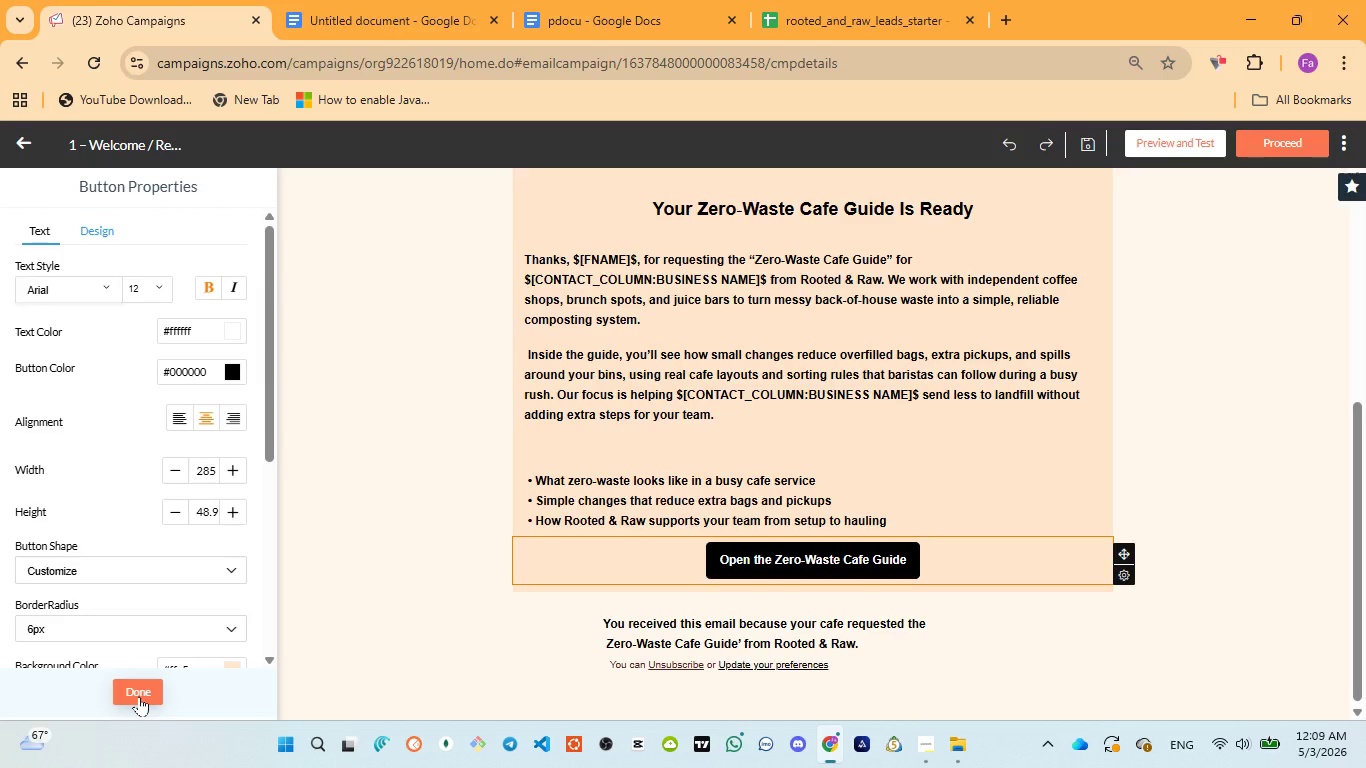 
left_click([1197, 433])
 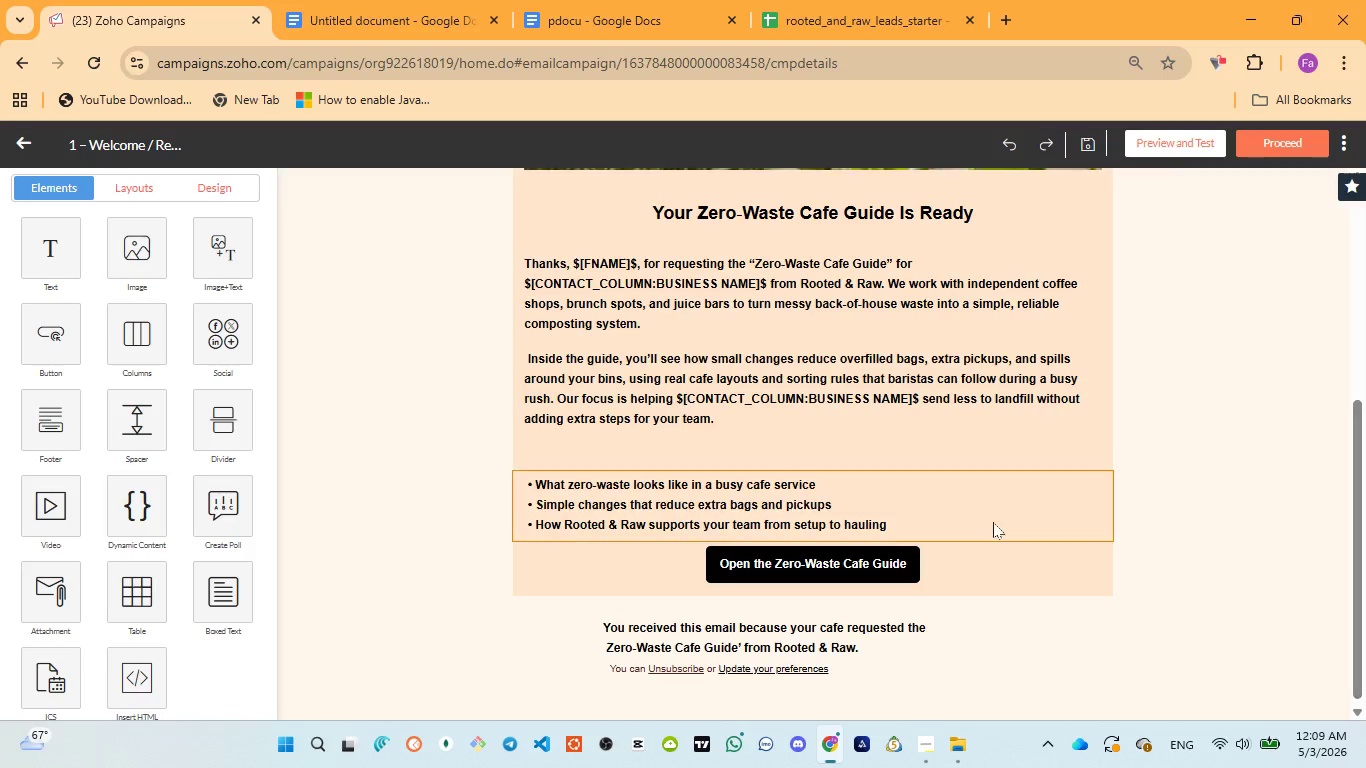 
wait(5.05)
 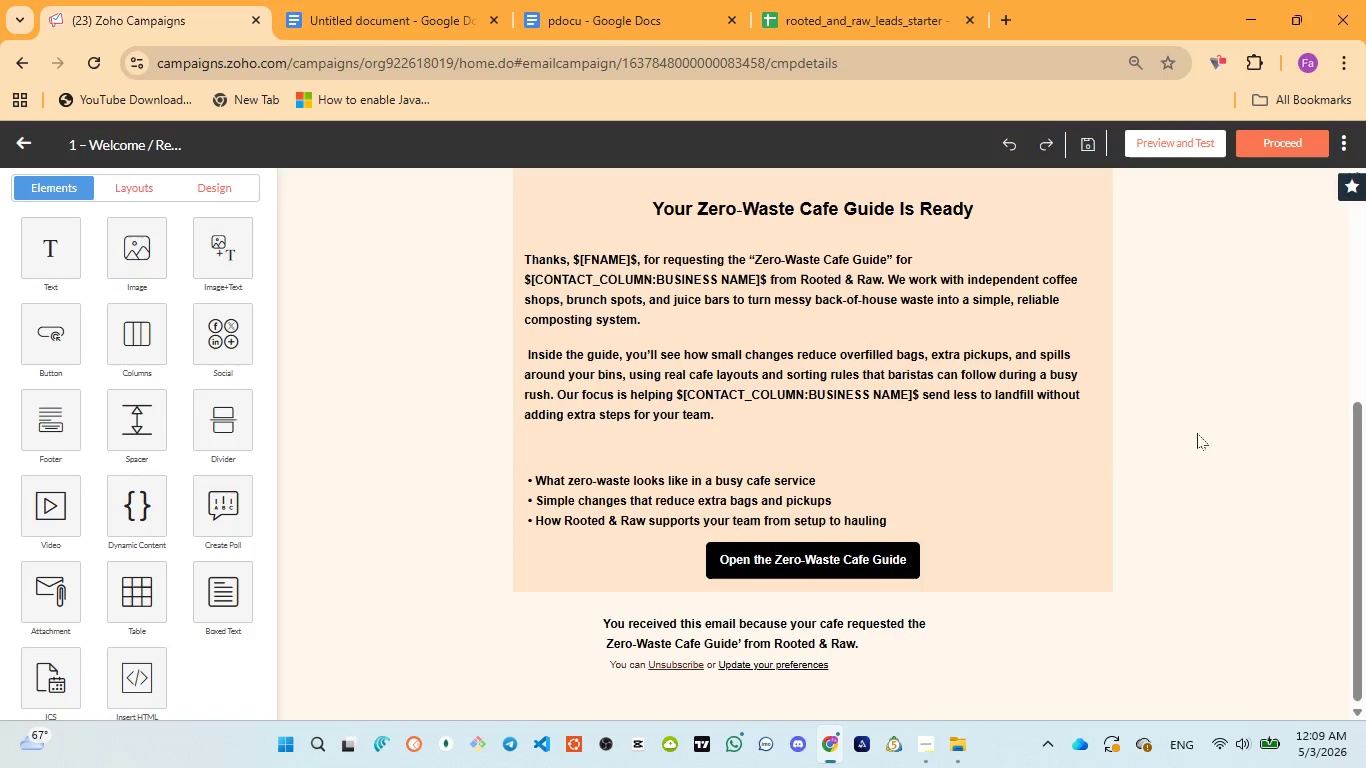 
left_click([705, 456])
 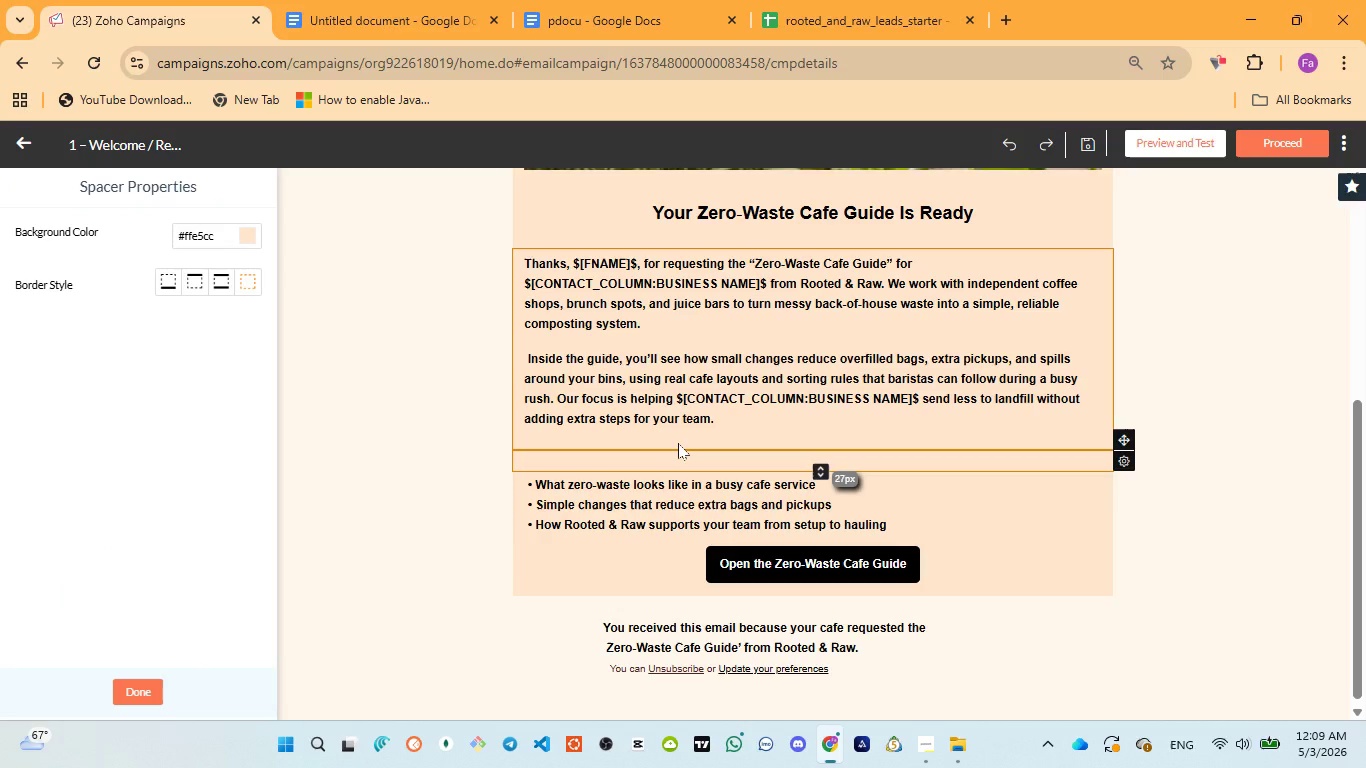 
left_click([678, 443])
 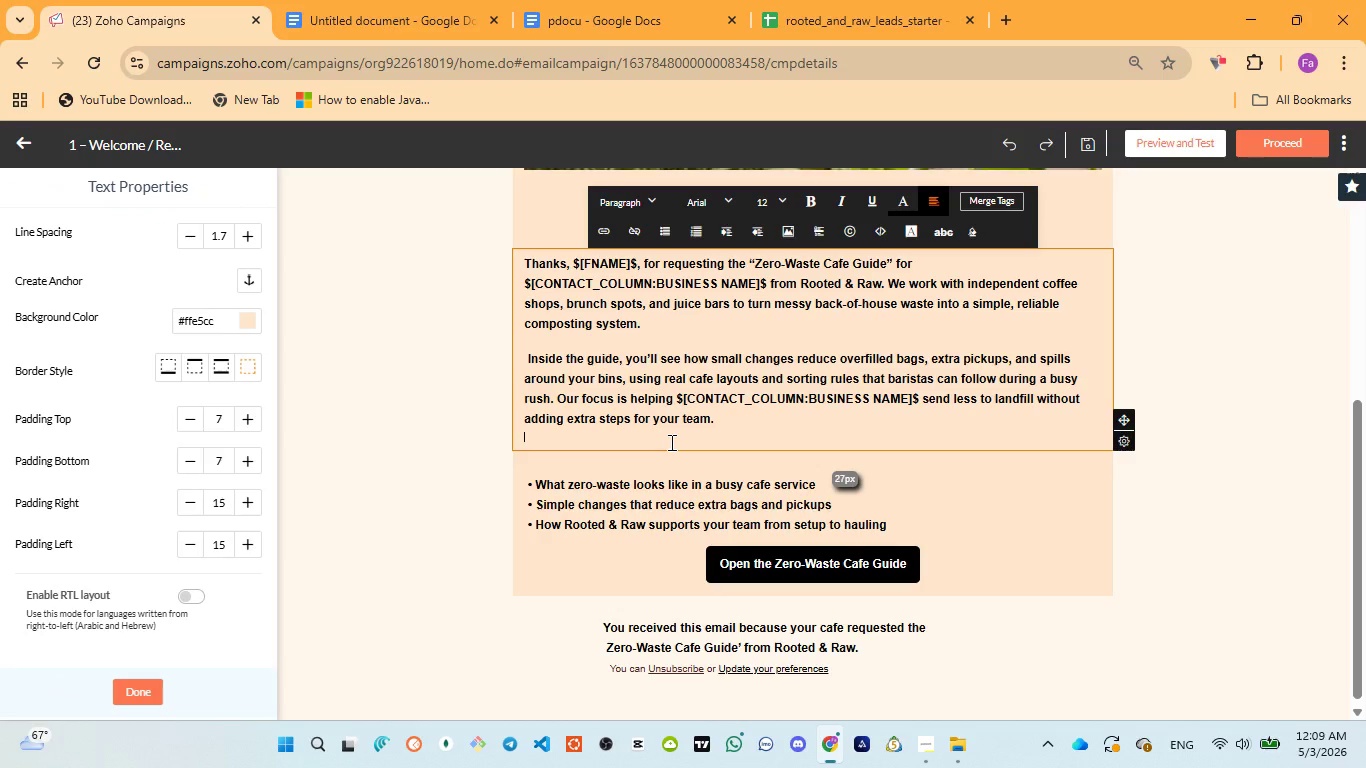 
key(Backspace)
 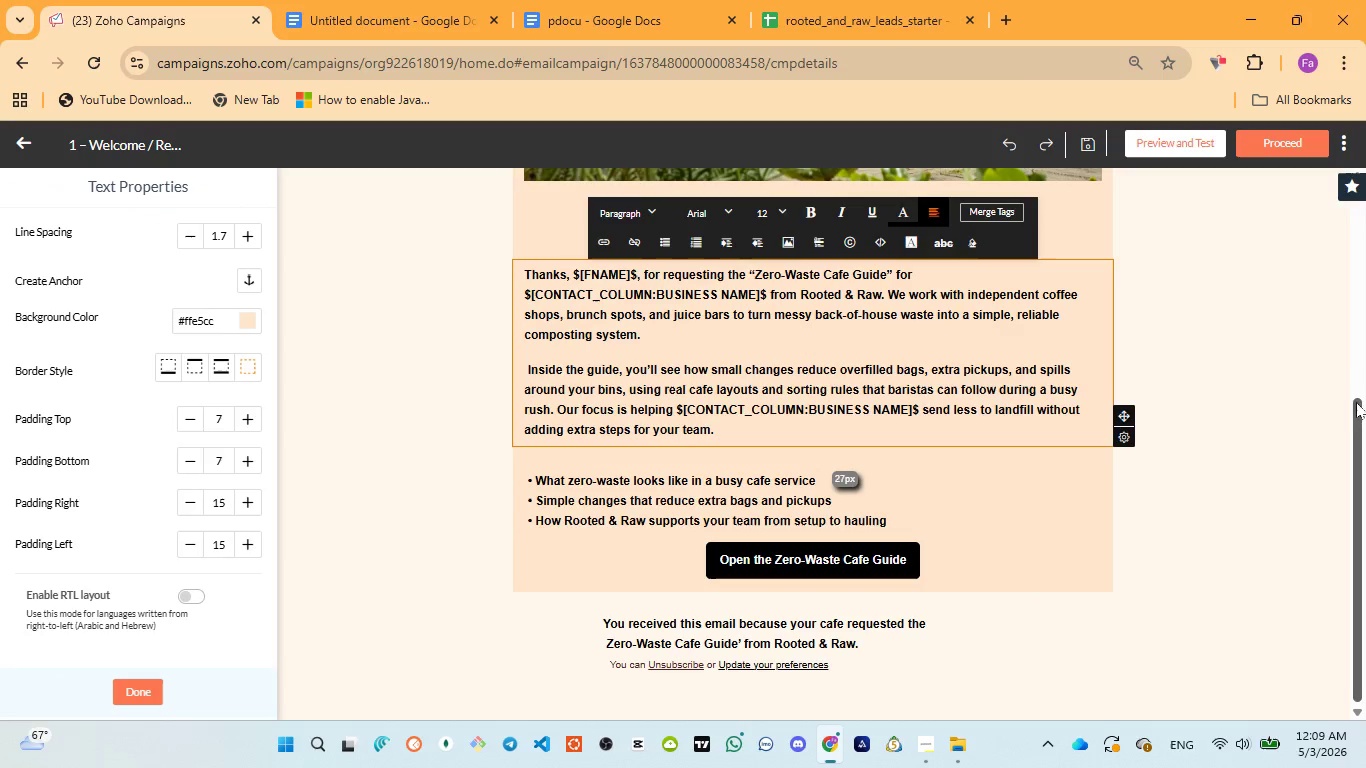 
left_click([1192, 391])
 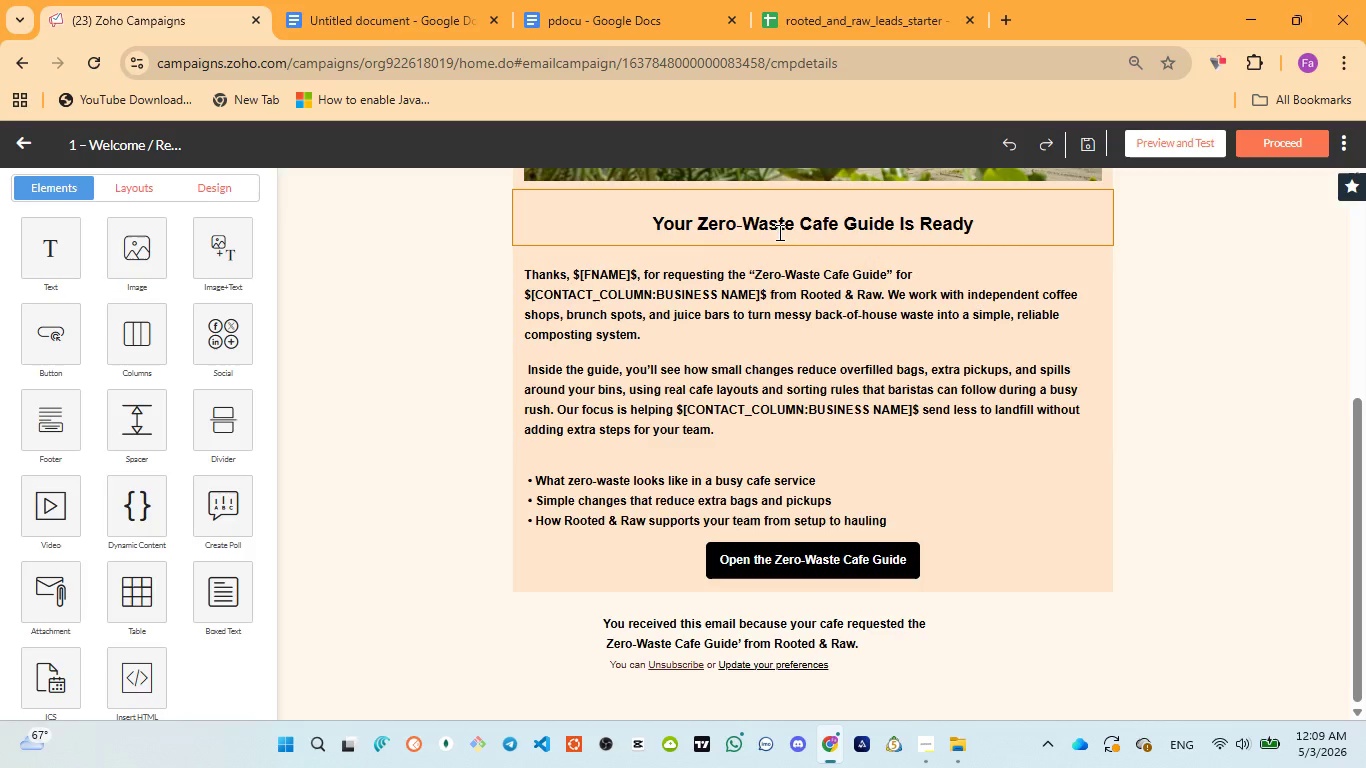 
left_click([773, 231])
 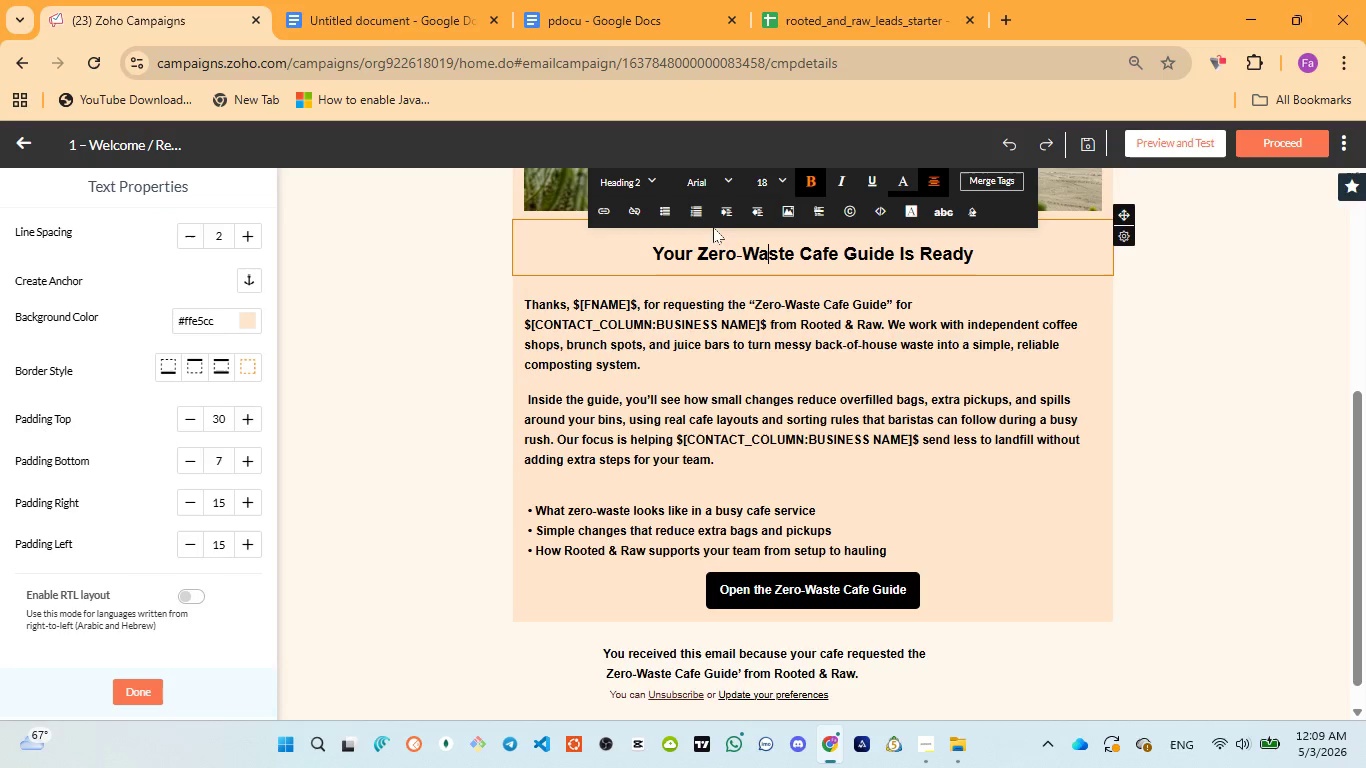 
wait(17.7)
 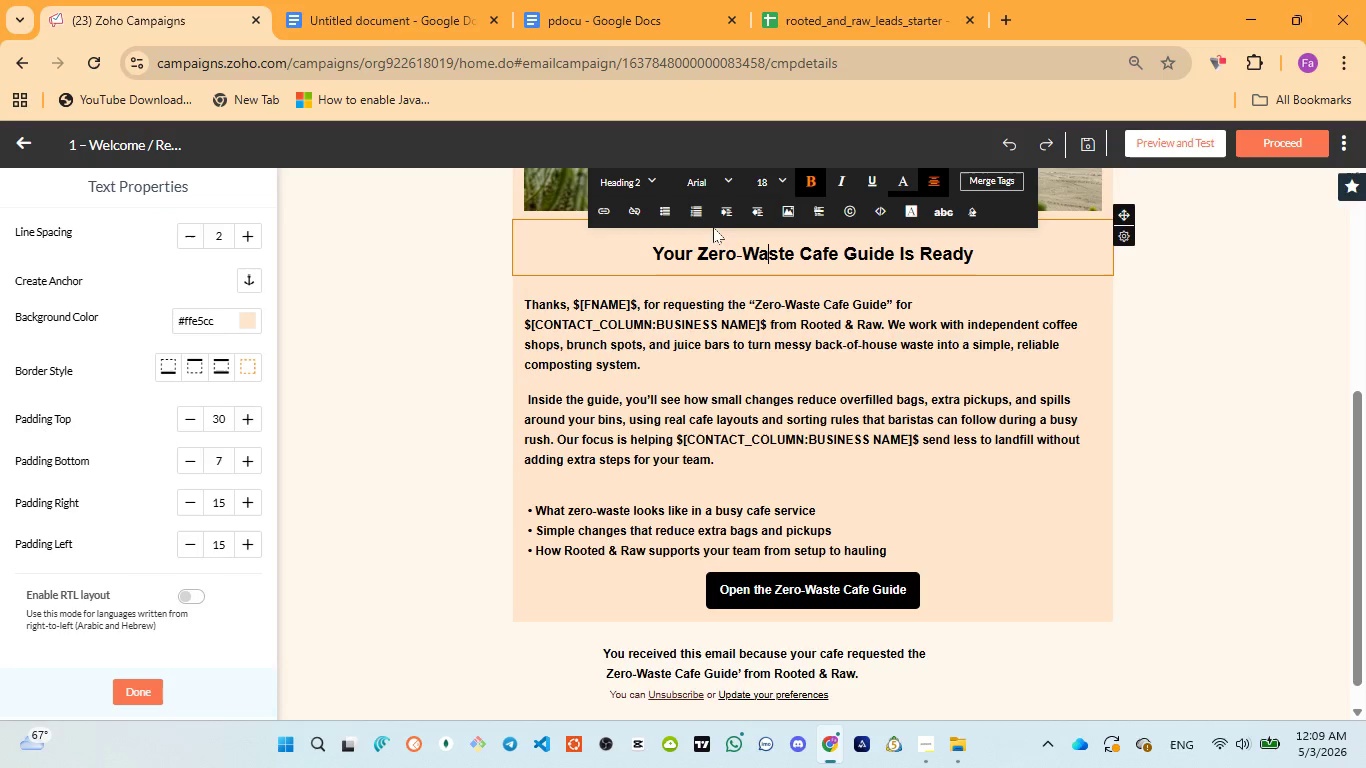 
left_click([768, 358])
 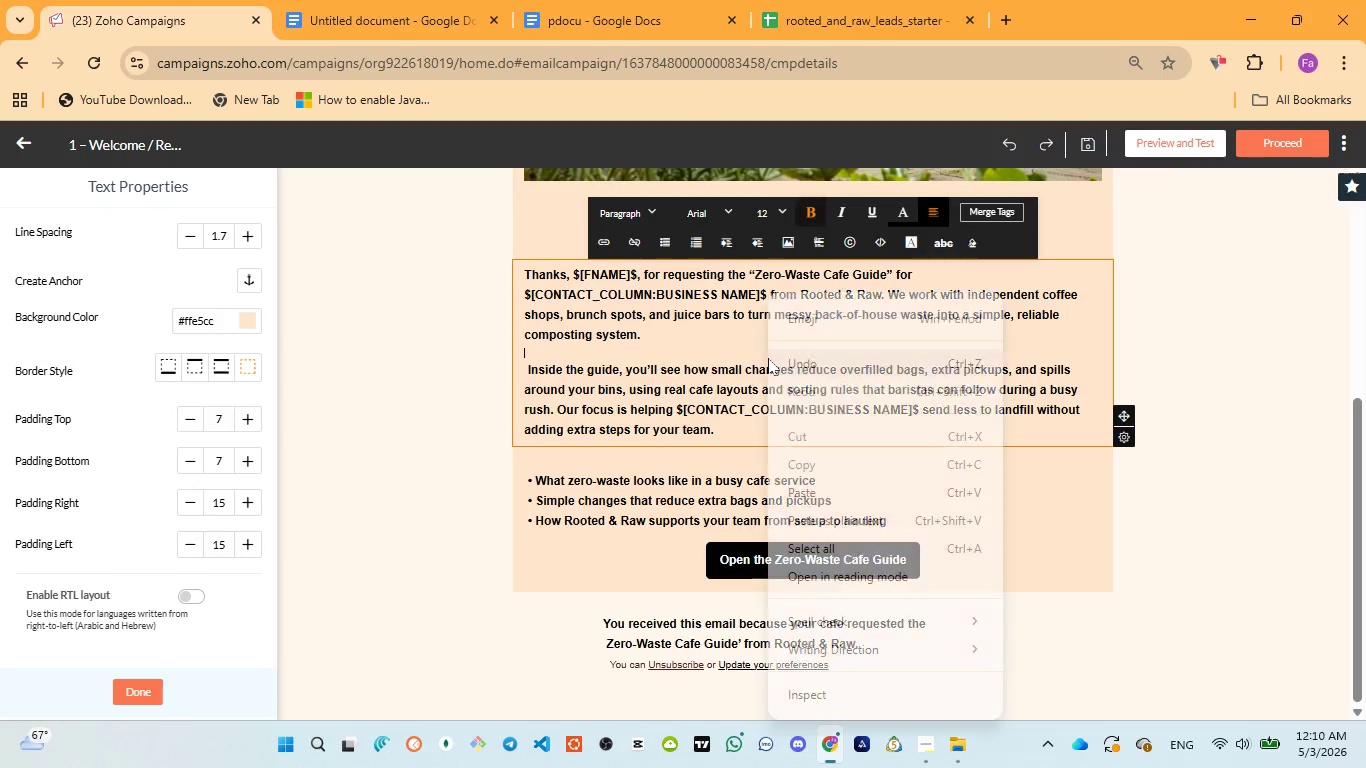 
triple_click([768, 358])
 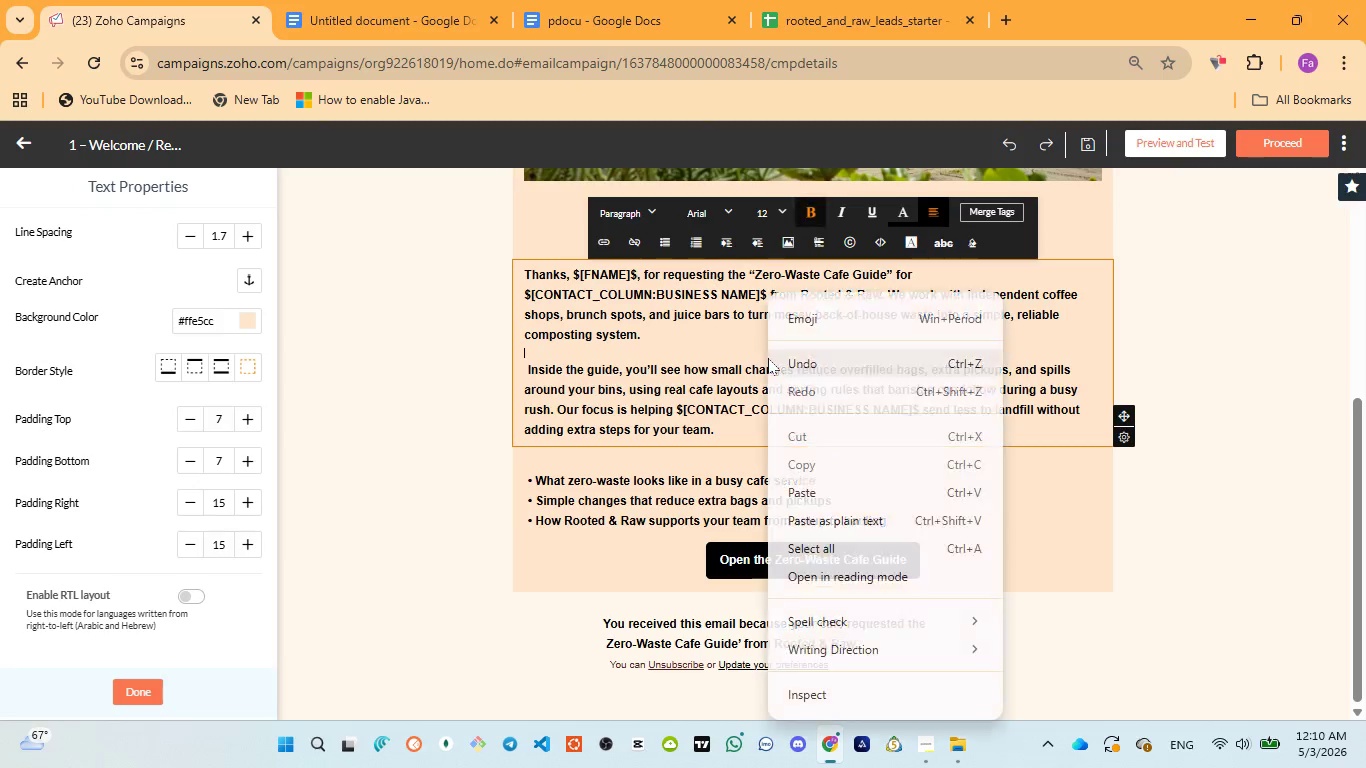 
triple_click([768, 358])
 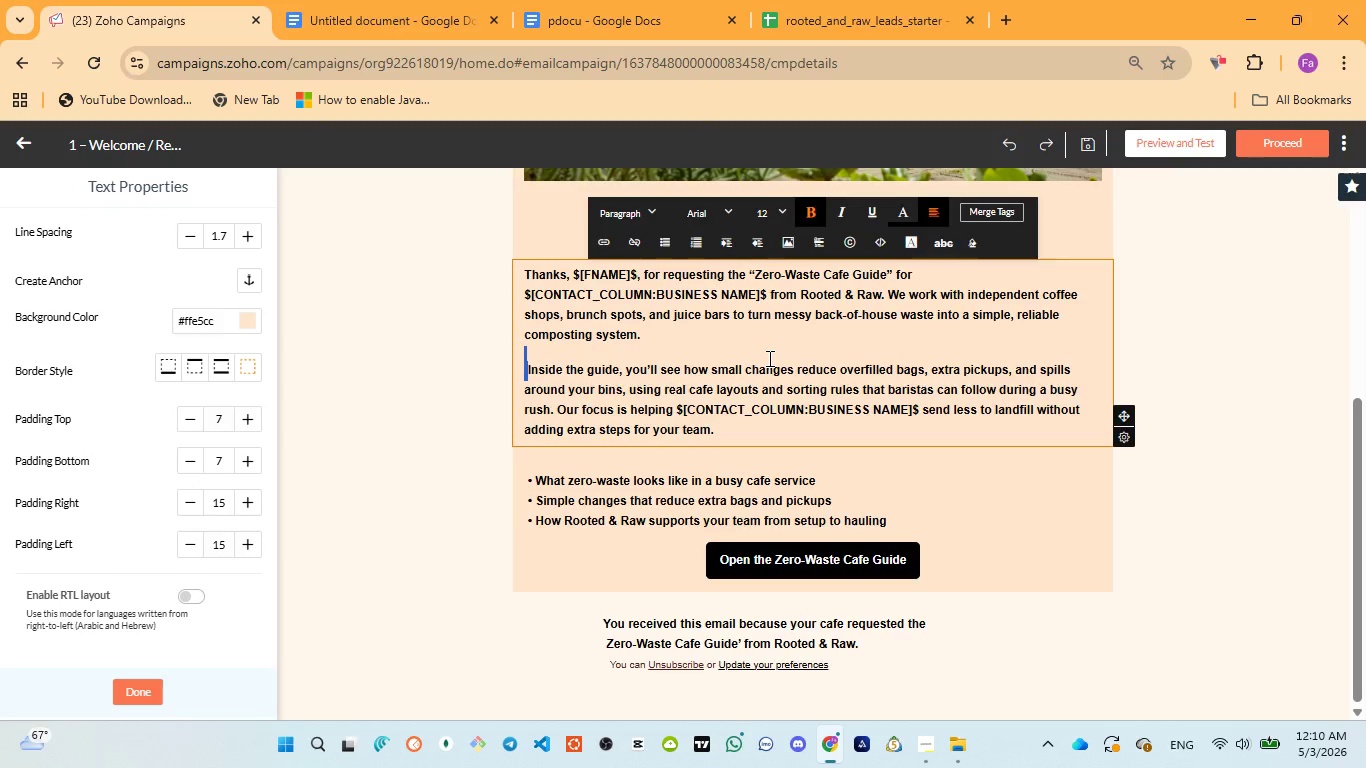 
triple_click([768, 358])
 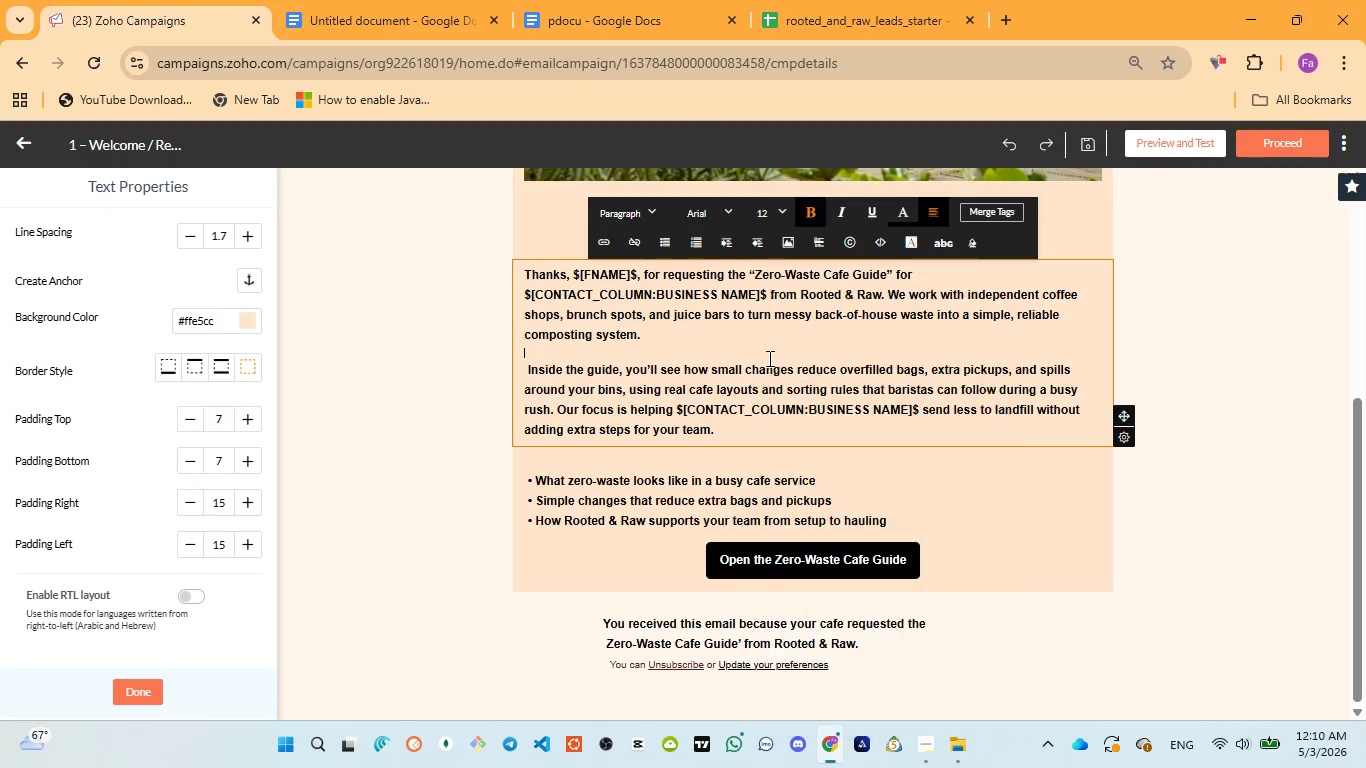 
triple_click([768, 358])
 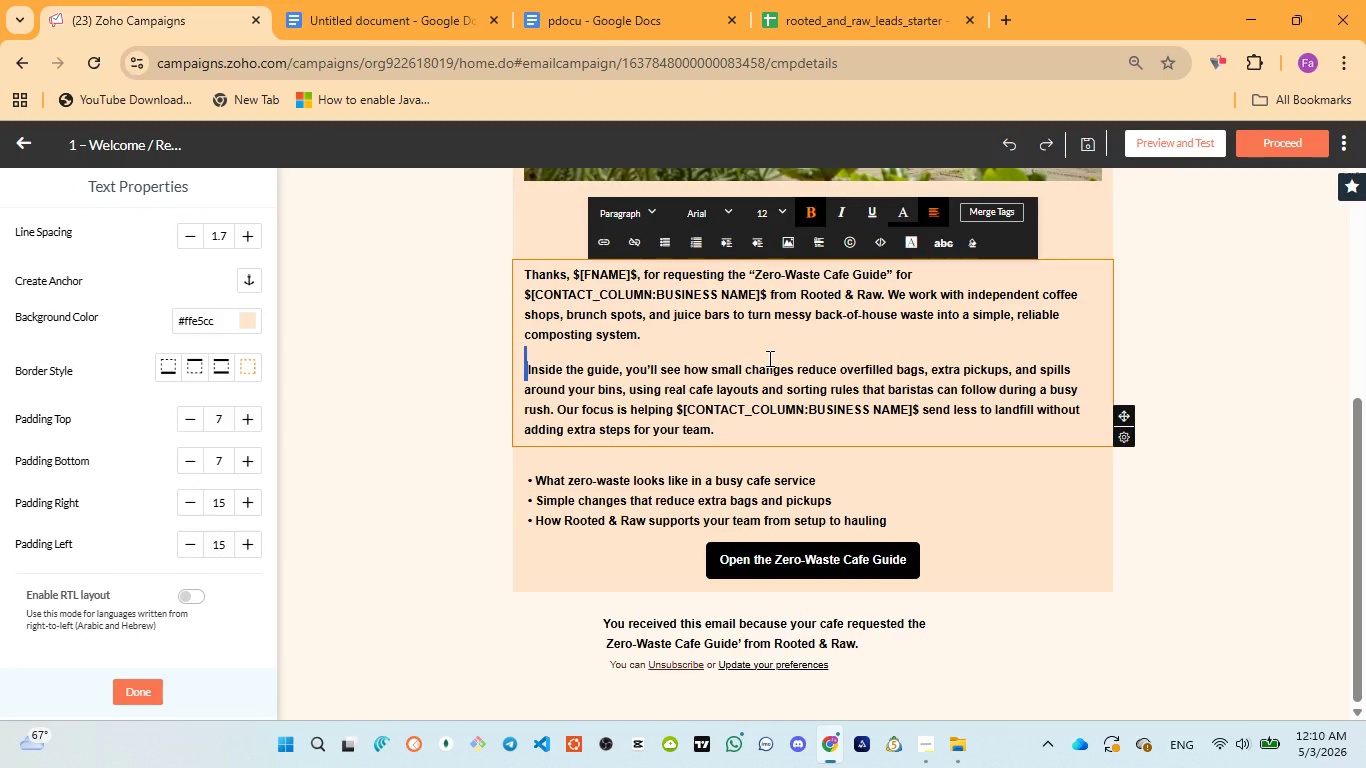 
wait(6.53)
 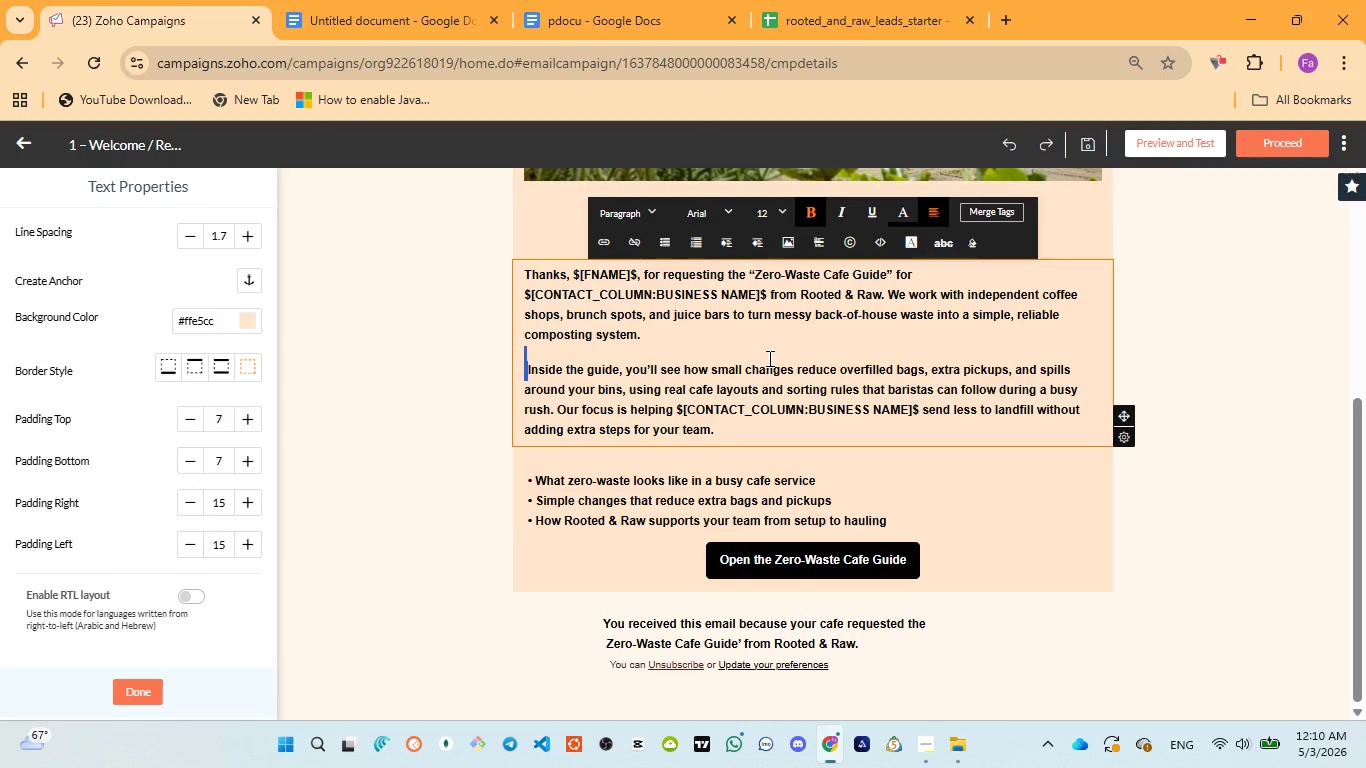 
scroll: coordinate [769, 358], scroll_direction: down, amount: 1.0
 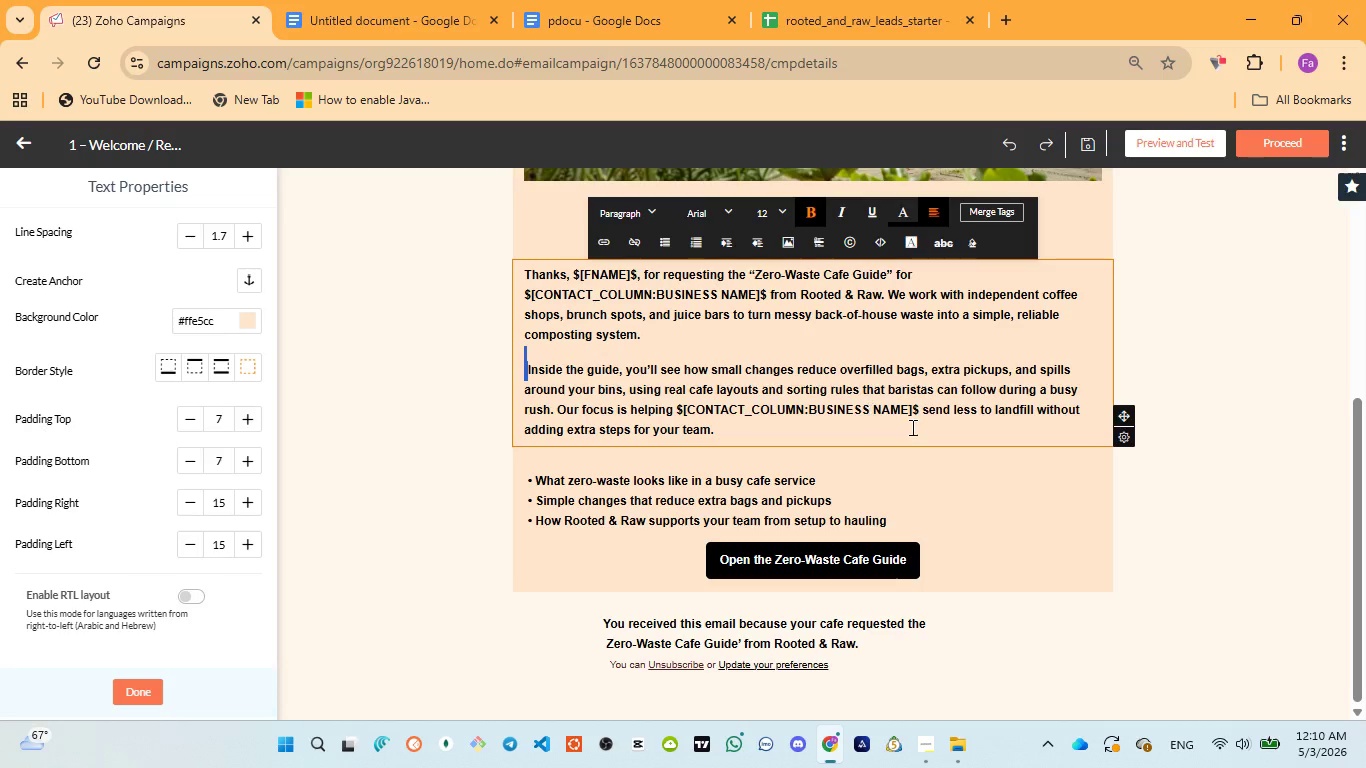 
scroll: coordinate [1064, 315], scroll_direction: up, amount: 7.0
 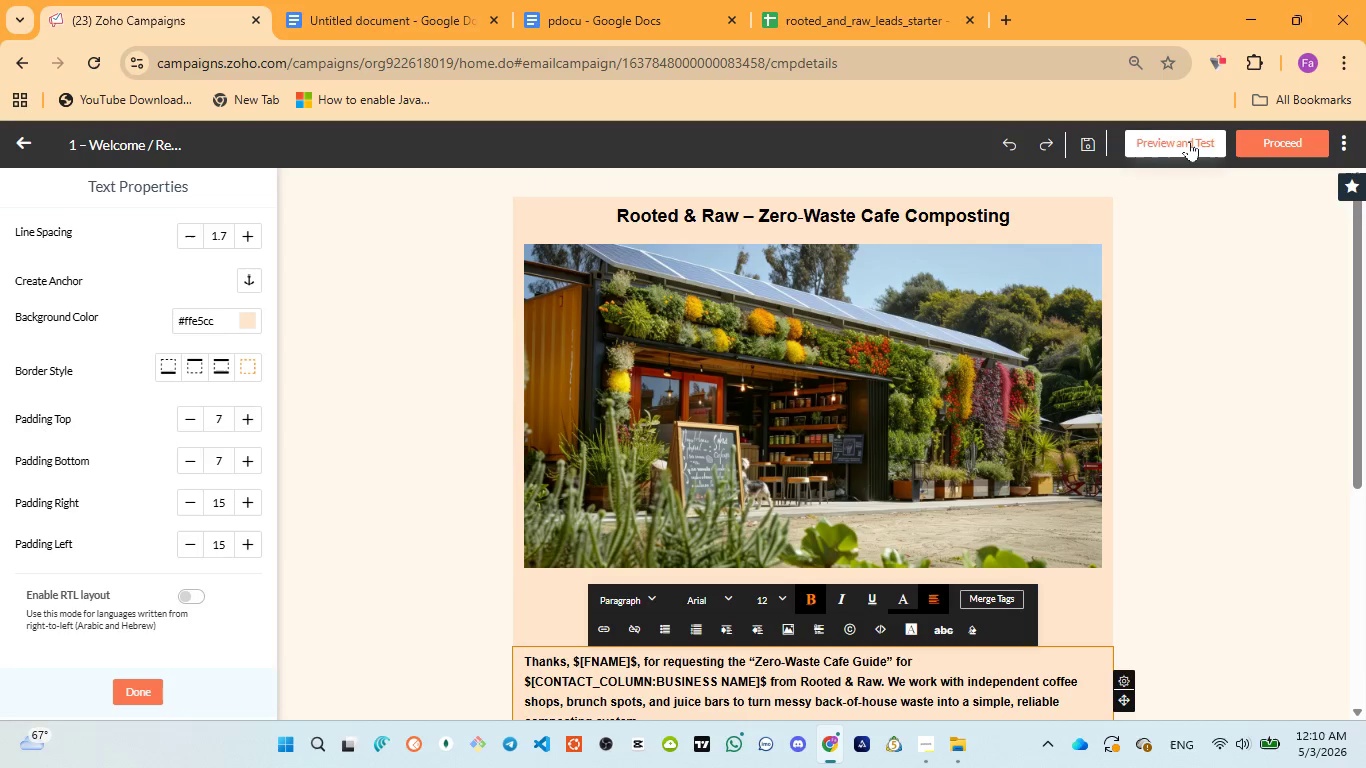 
wait(5.9)
 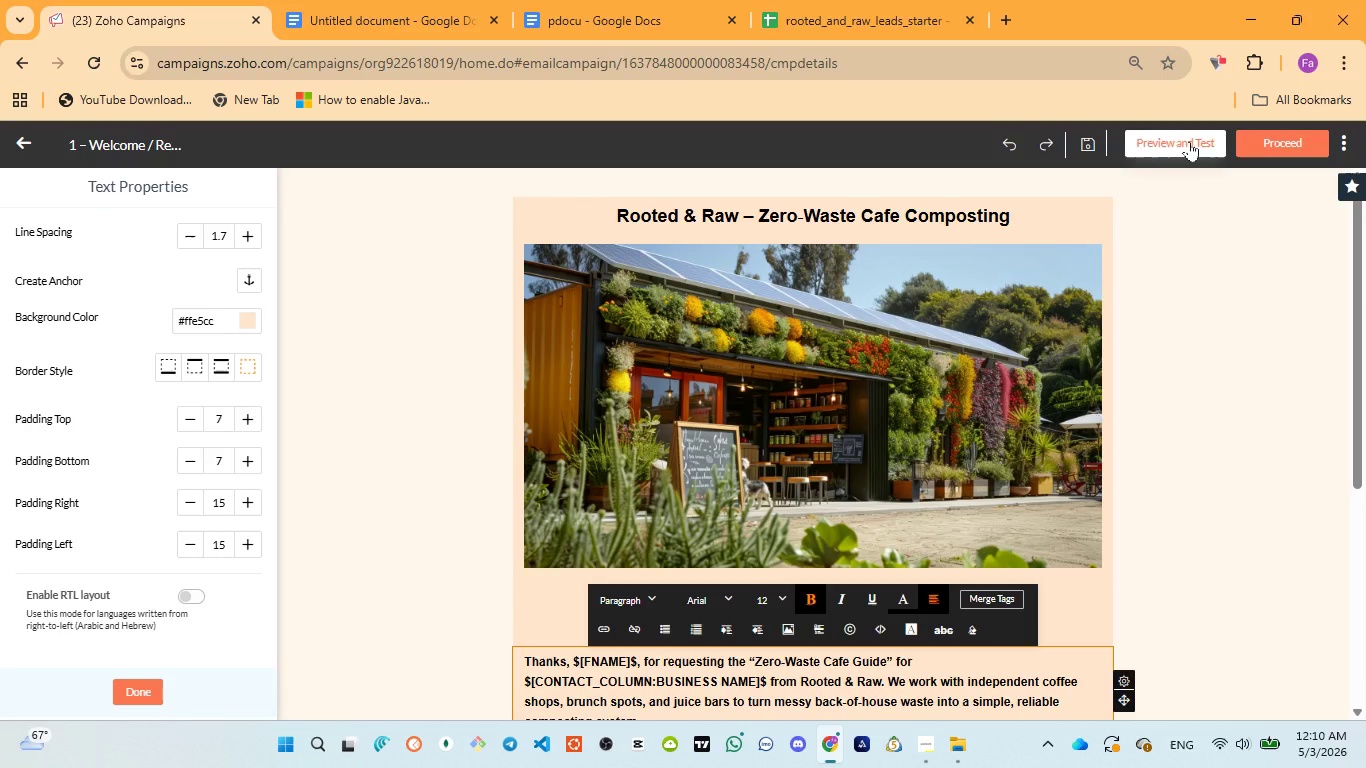 
left_click([366, 11])
 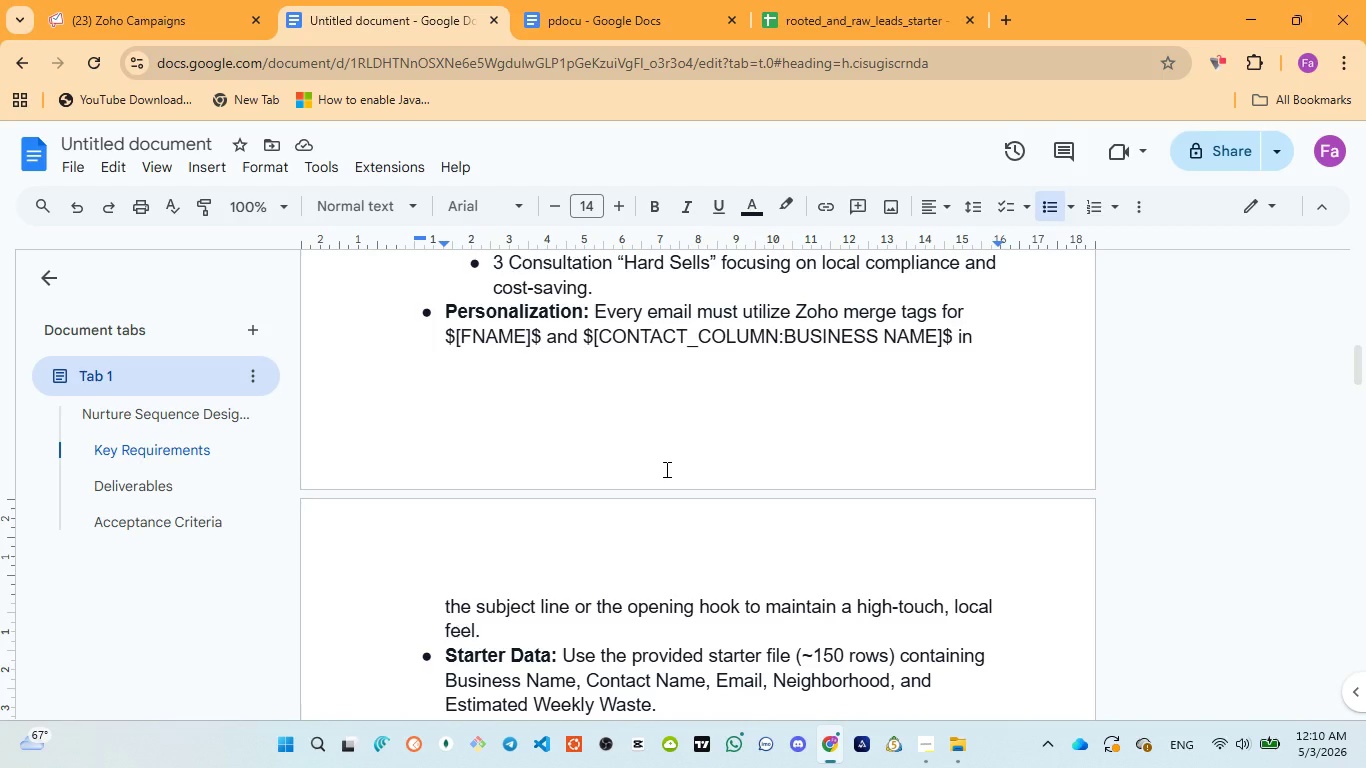 
scroll: coordinate [665, 469], scroll_direction: up, amount: 3.0
 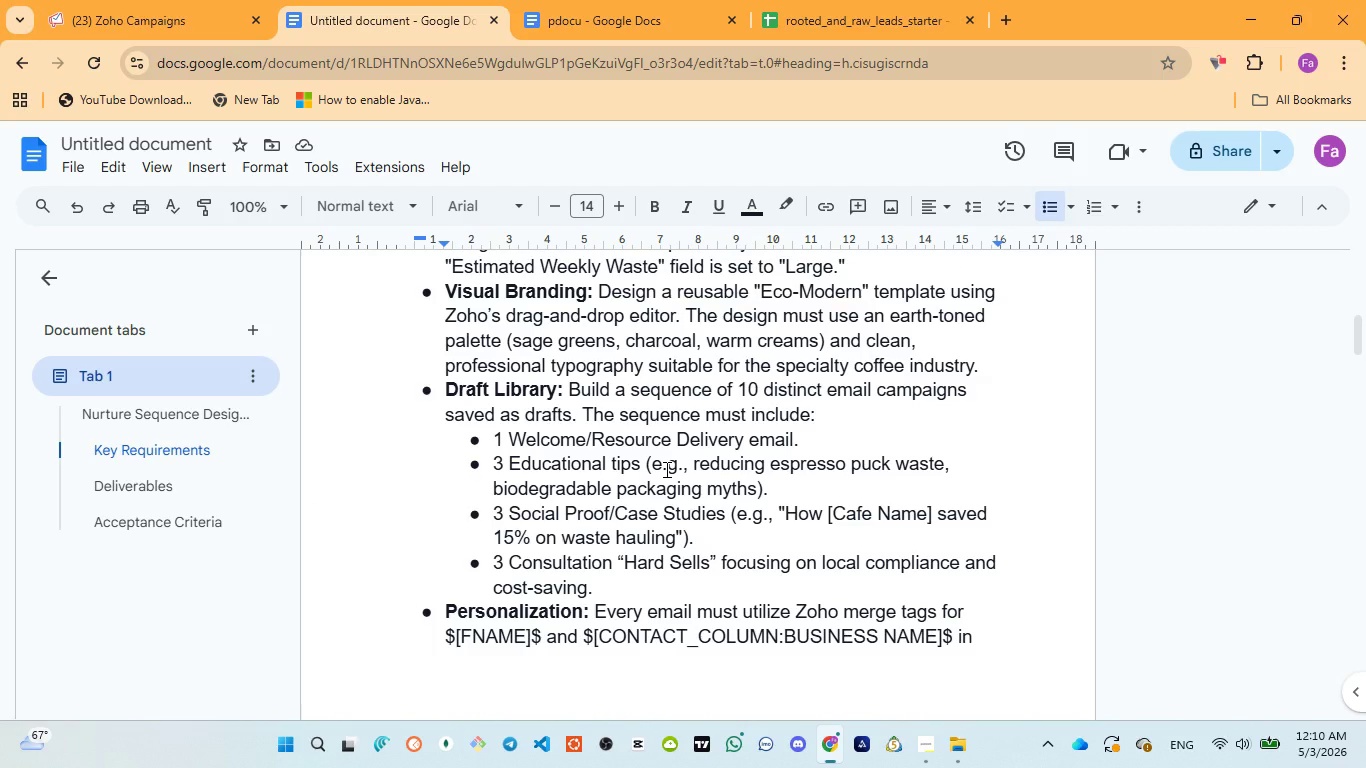 
wait(13.95)
 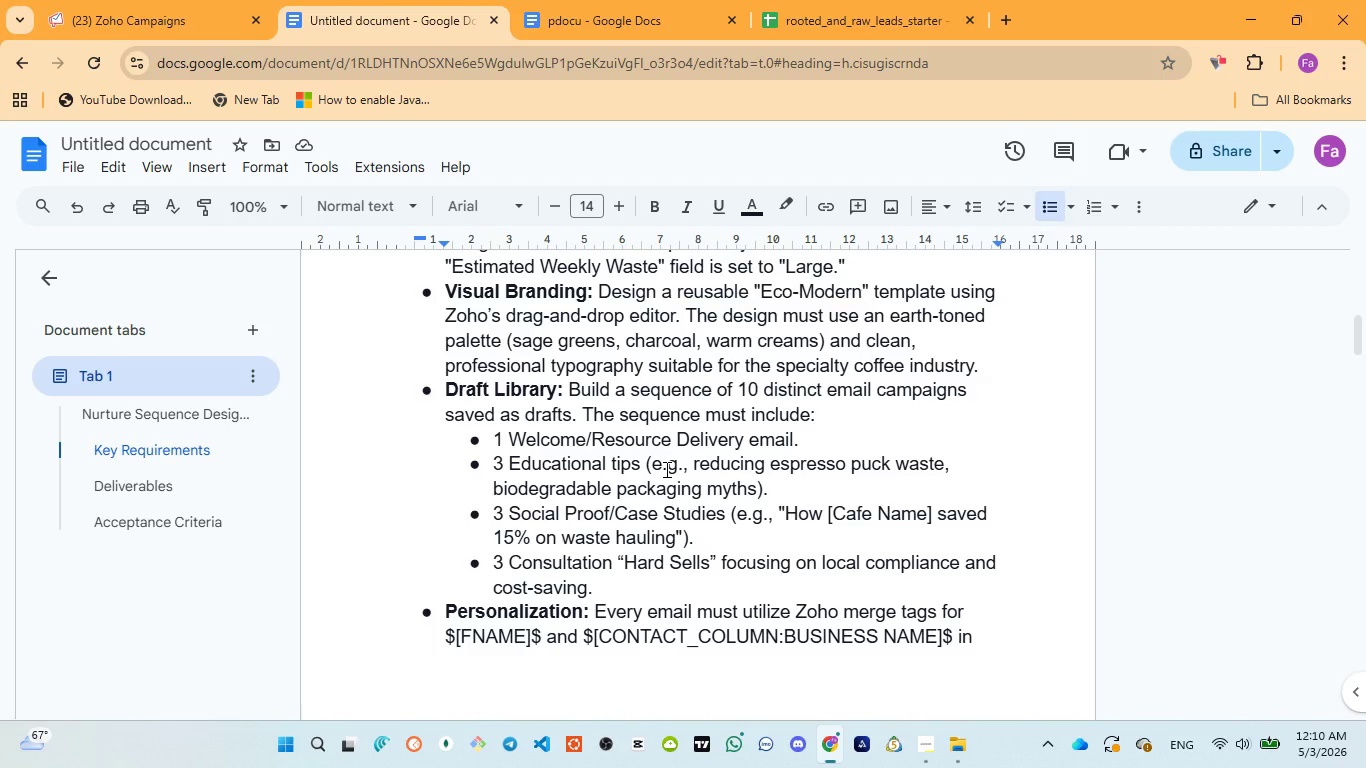 
left_click([86, 21])
 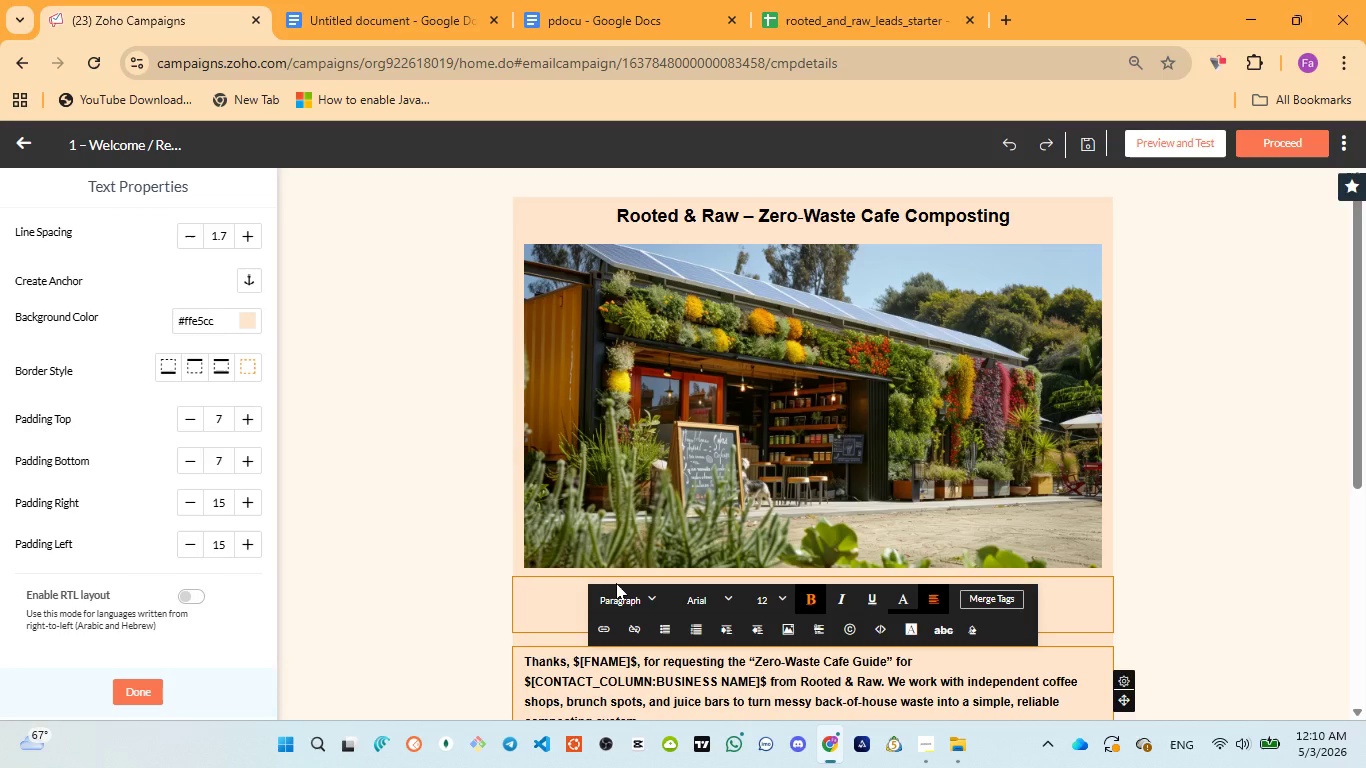 
scroll: coordinate [616, 583], scroll_direction: down, amount: 1.0
 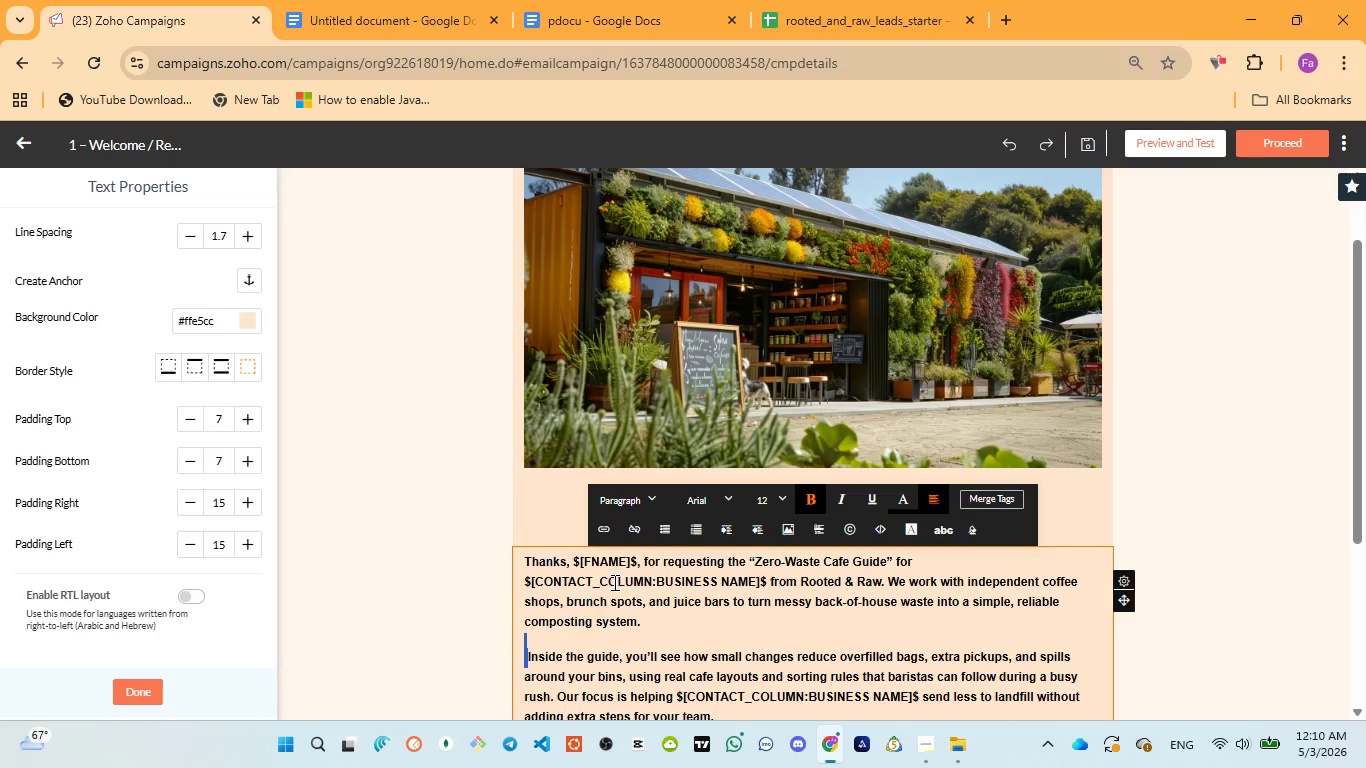 
wait(18.59)
 